 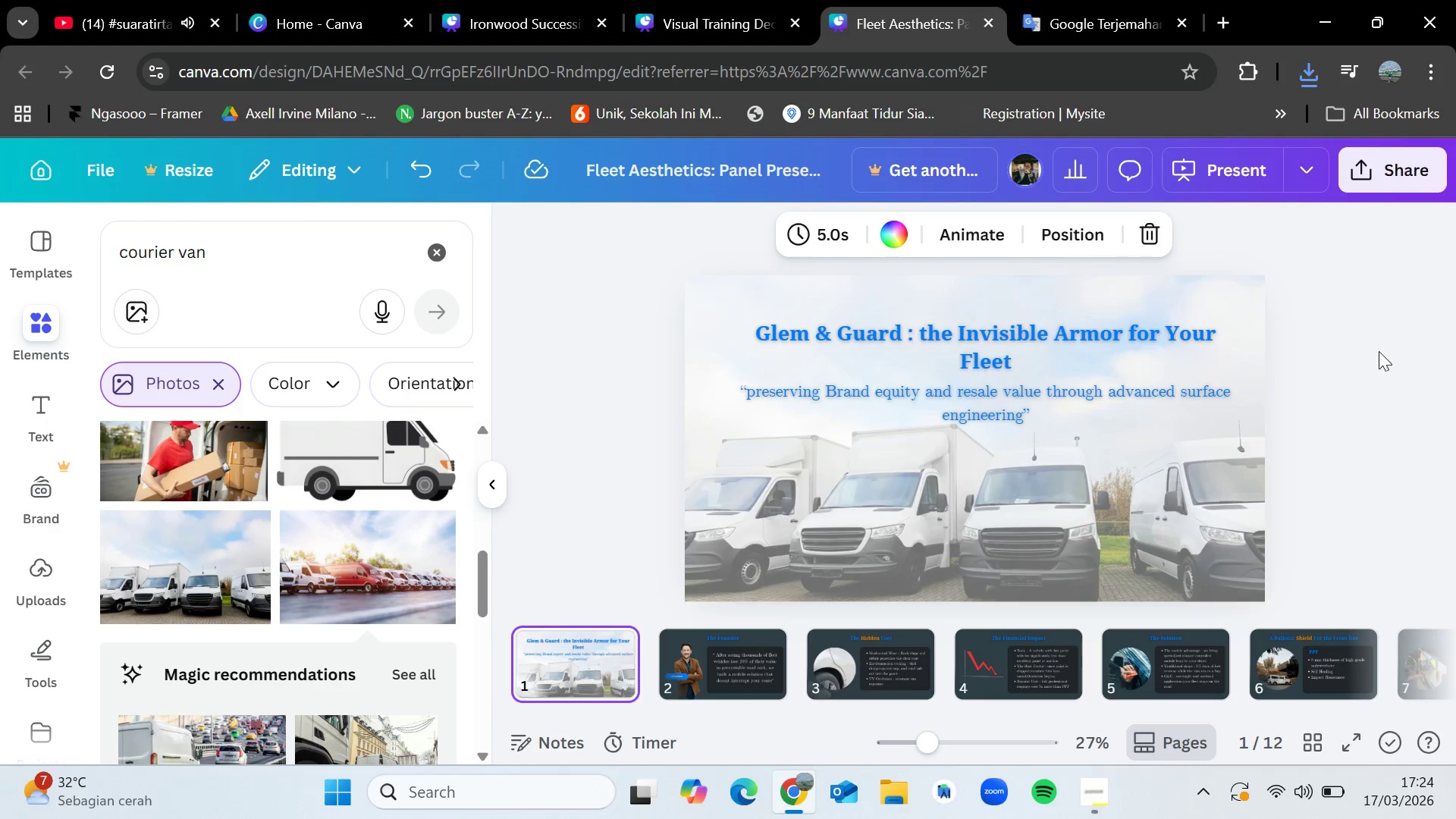 
left_click([1370, 174])
 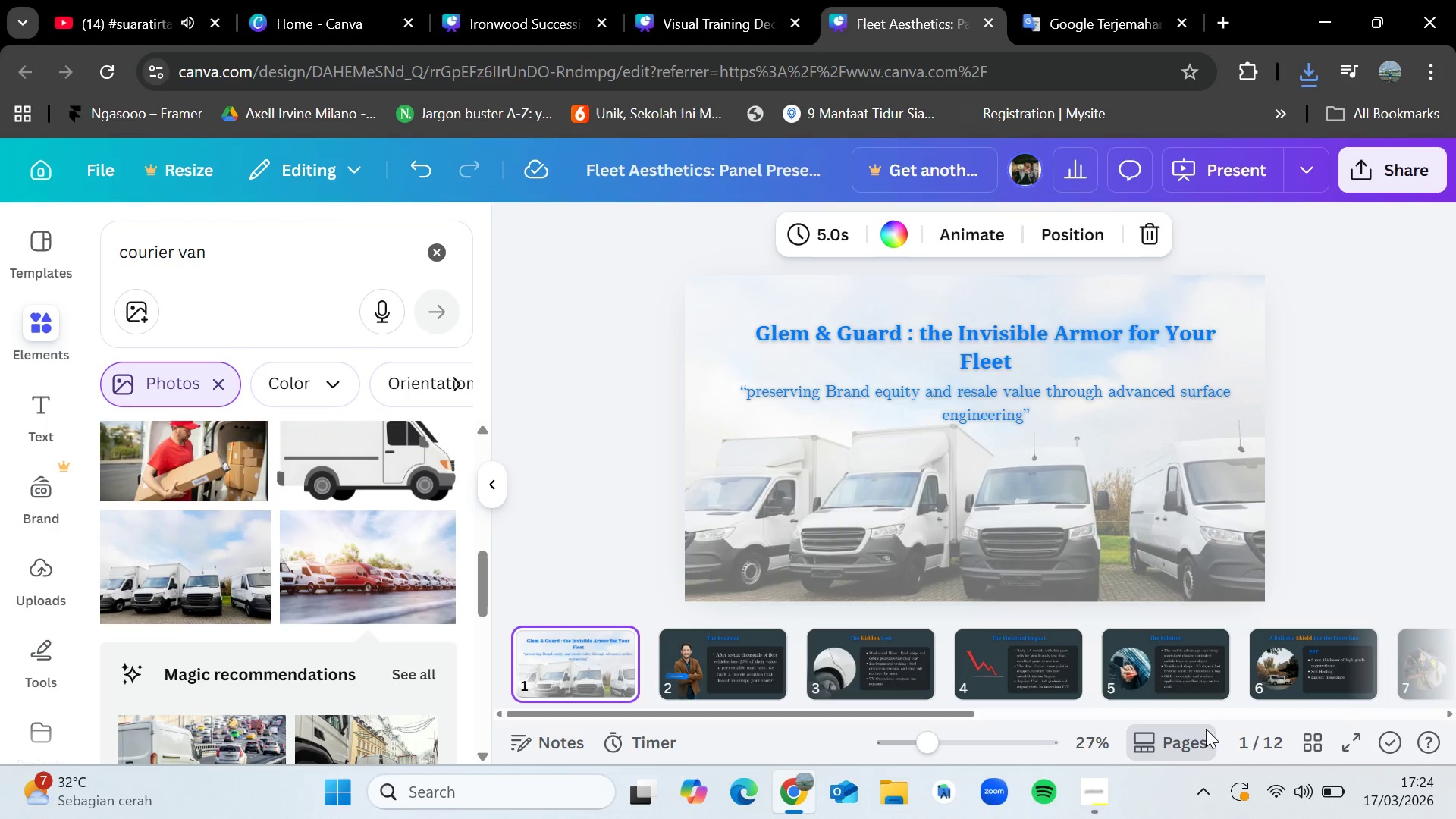 
left_click([1354, 748])
 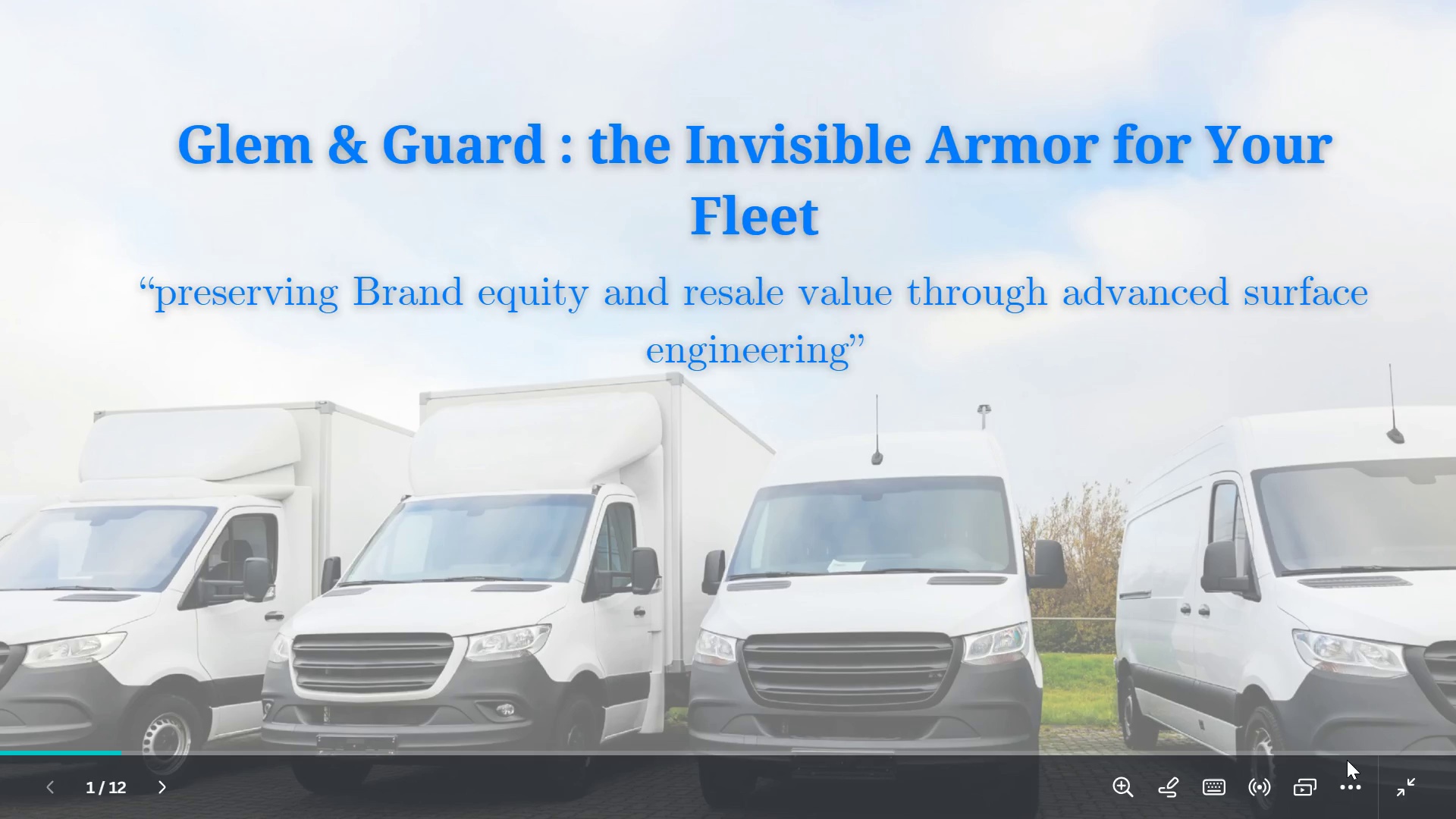 
wait(10.17)
 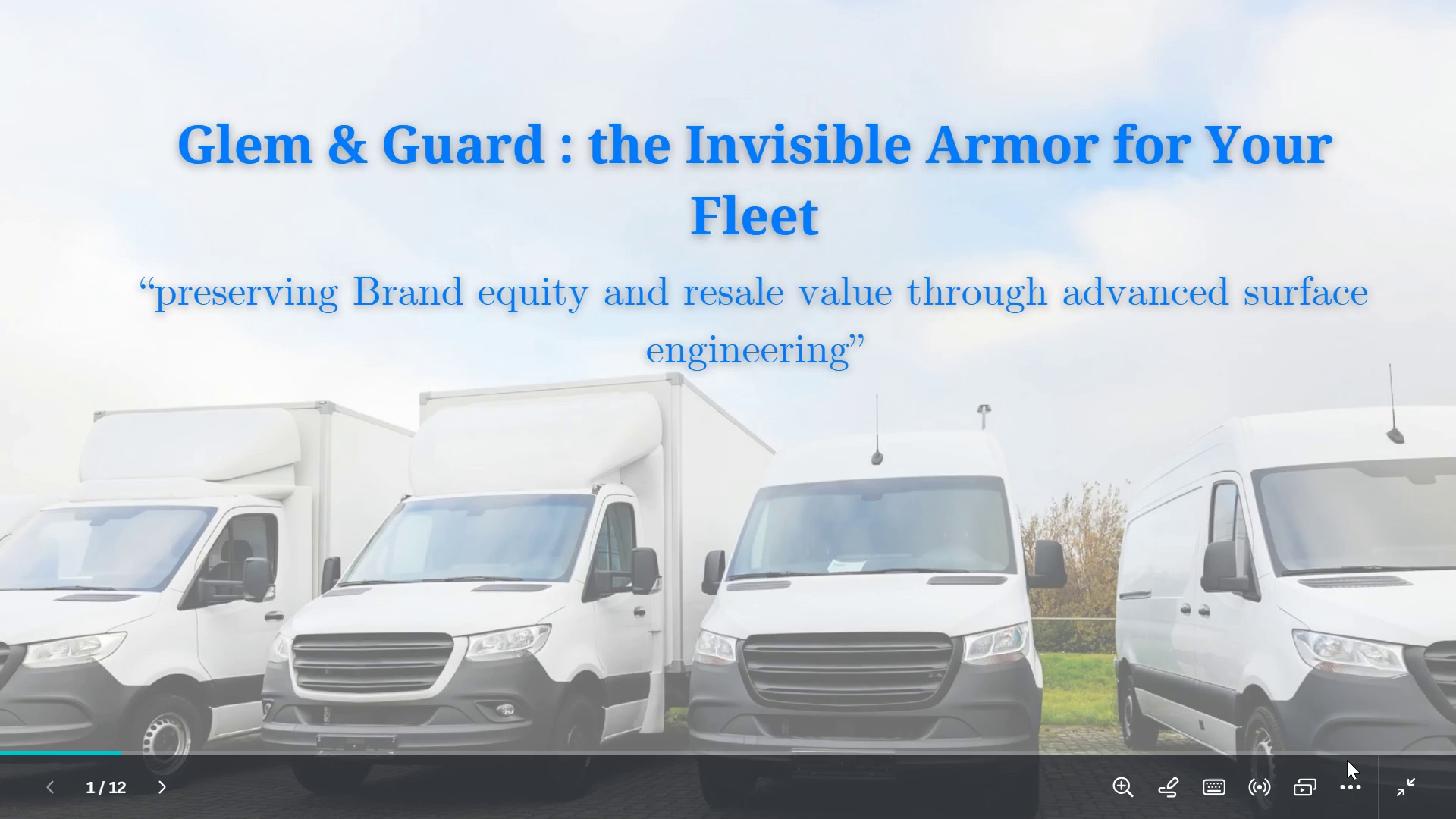 
key(Escape)
 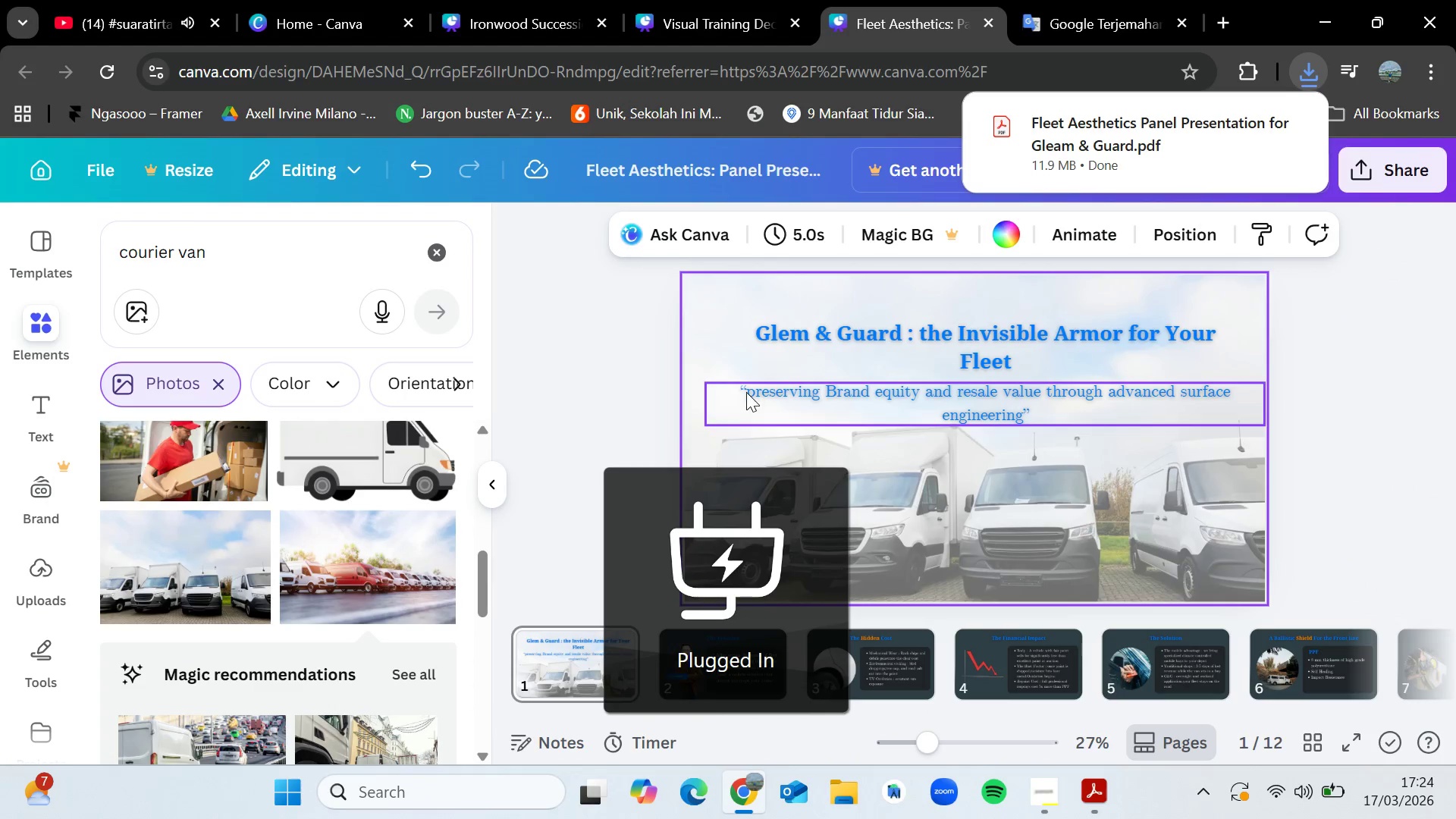 
double_click([750, 393])
 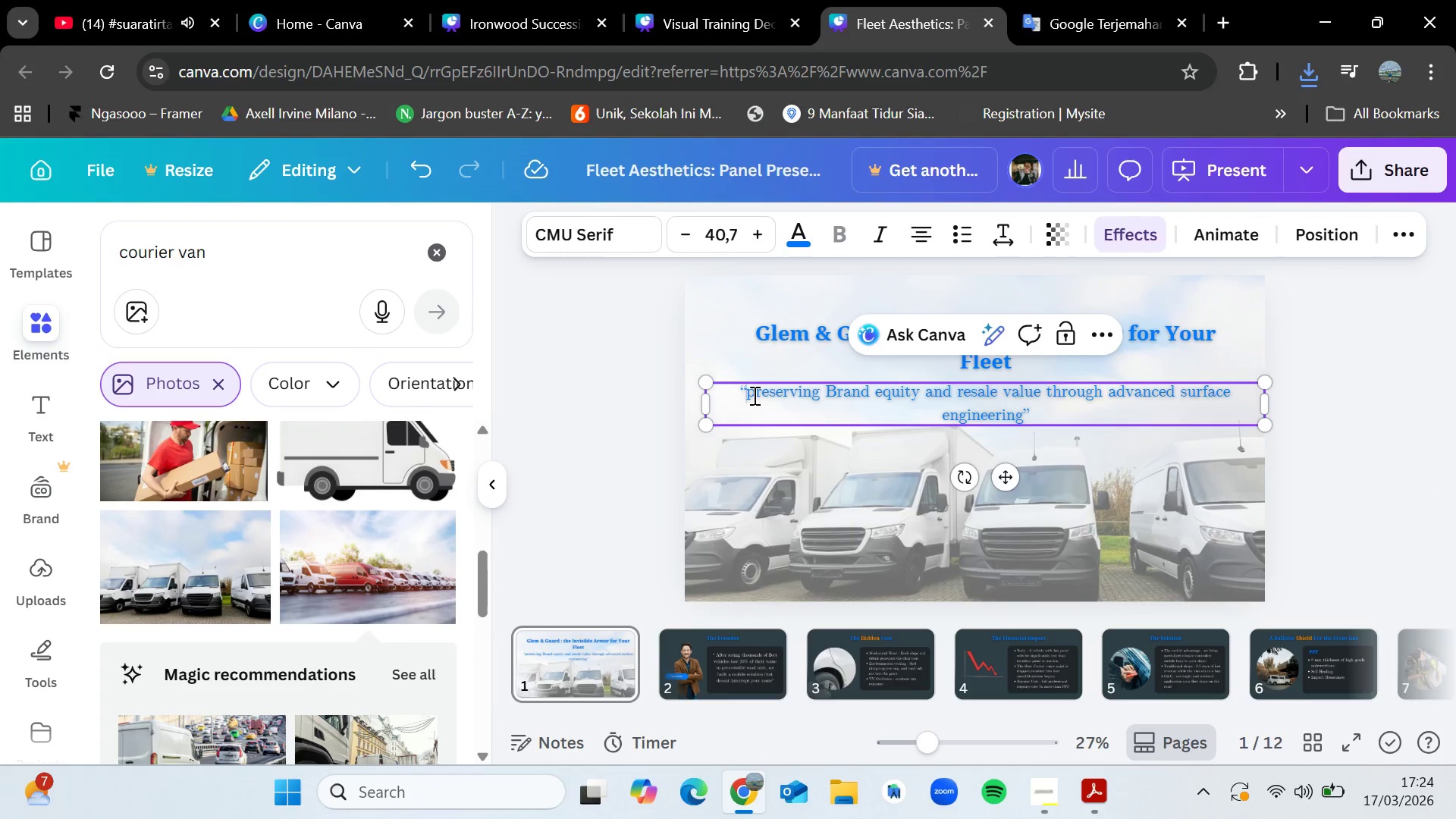 
left_click([753, 395])
 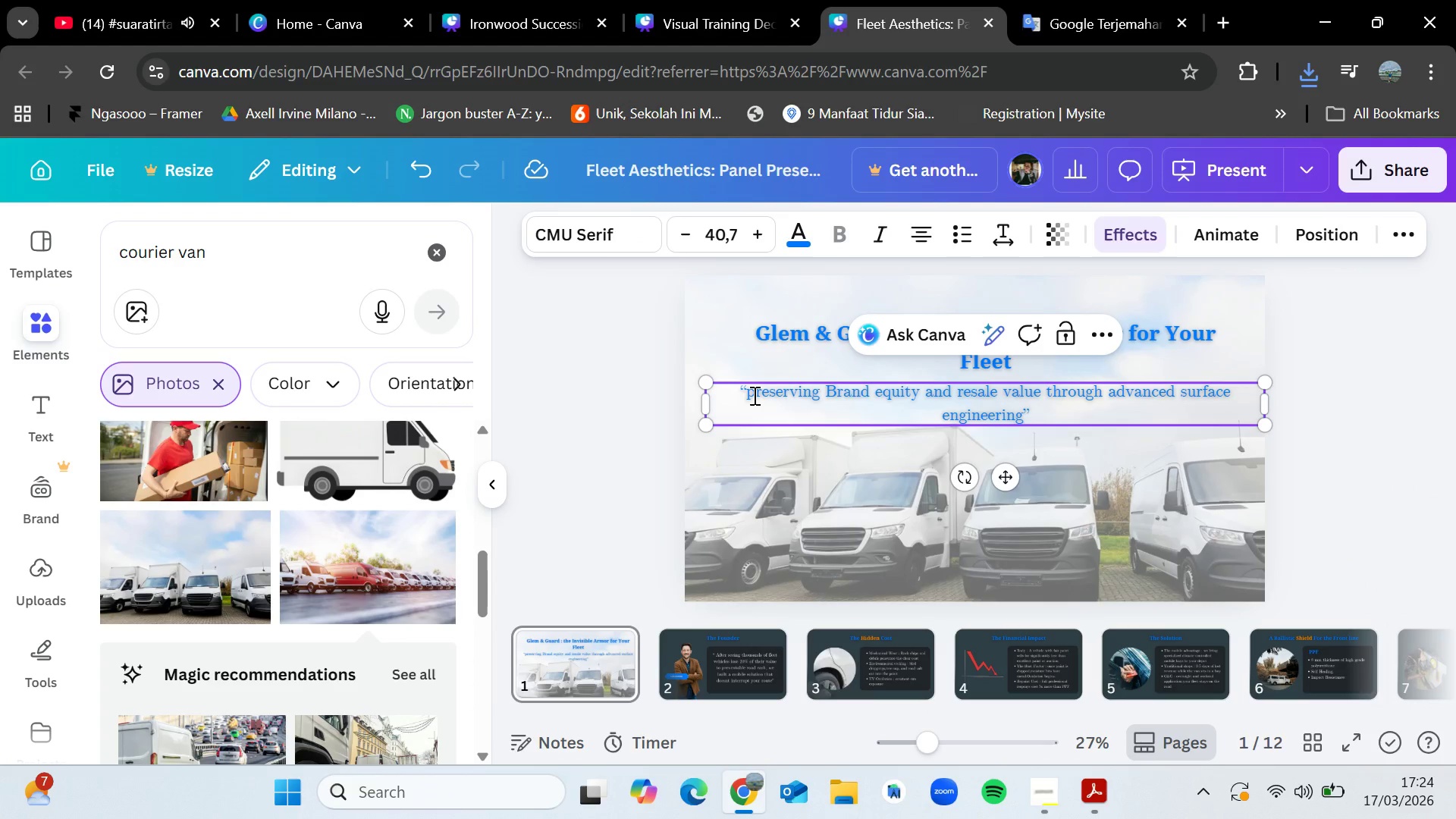 
key(Backspace)
 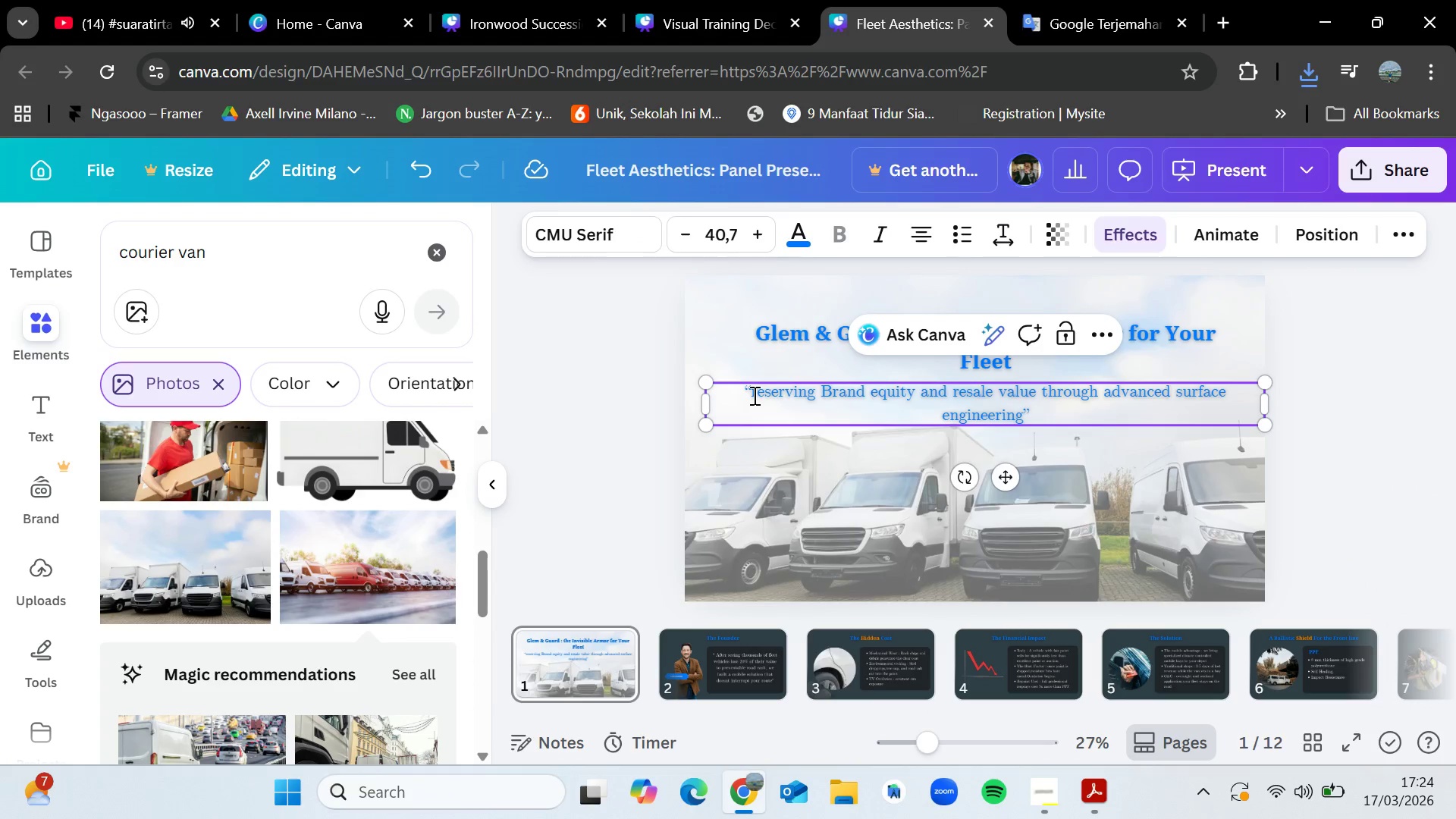 
key(Shift+P)
 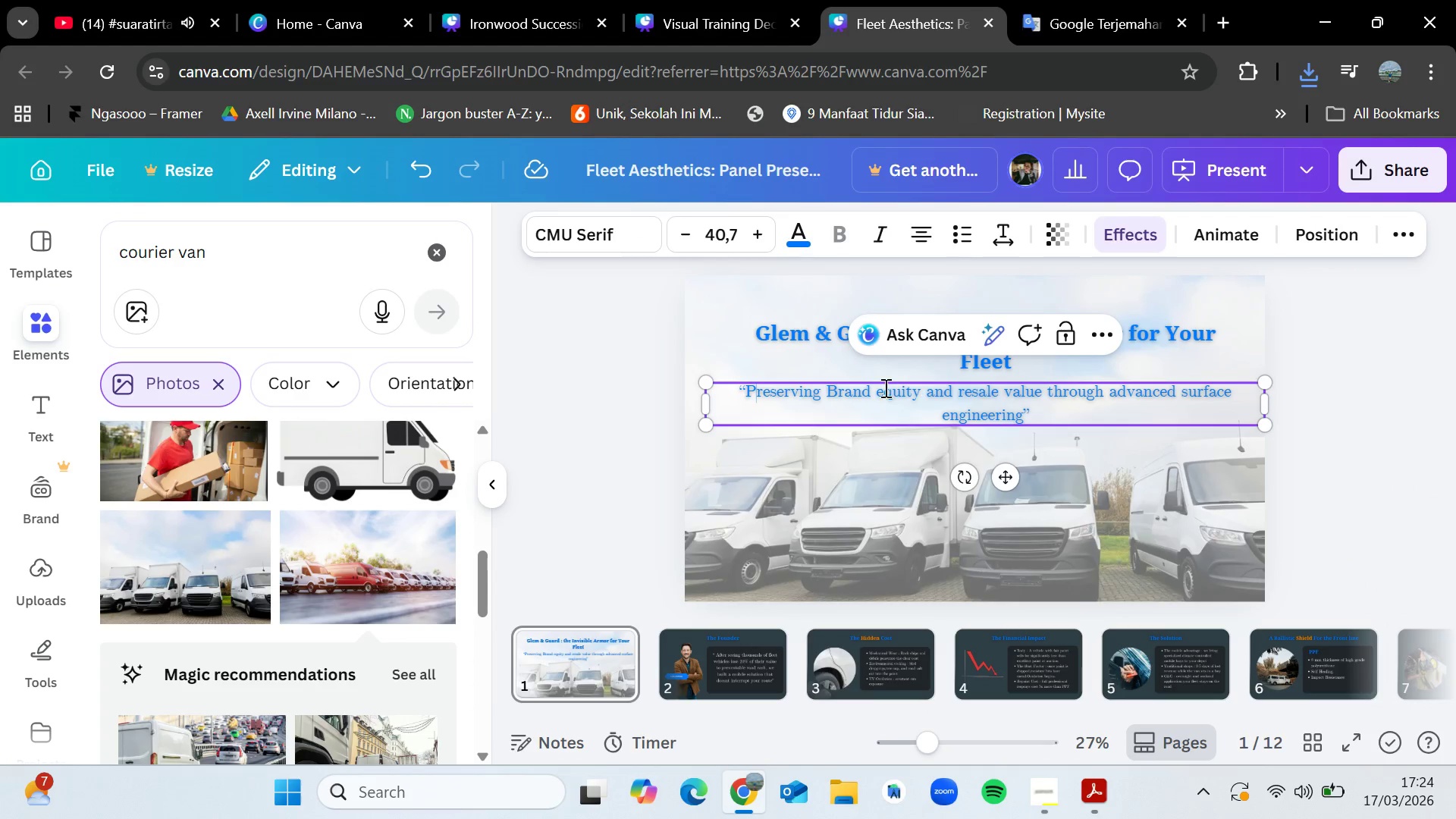 
left_click([881, 387])
 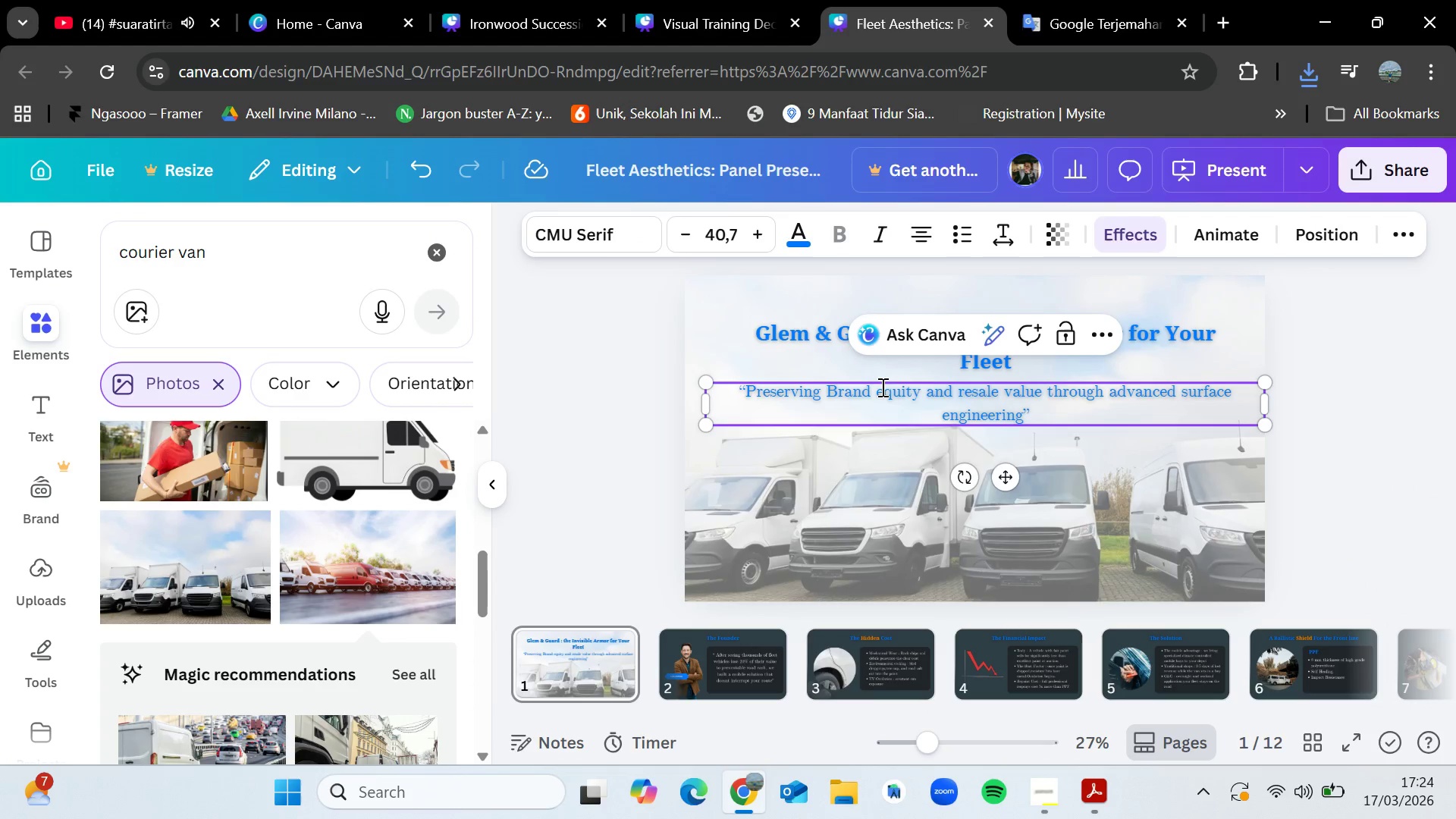 
key(Backspace)
 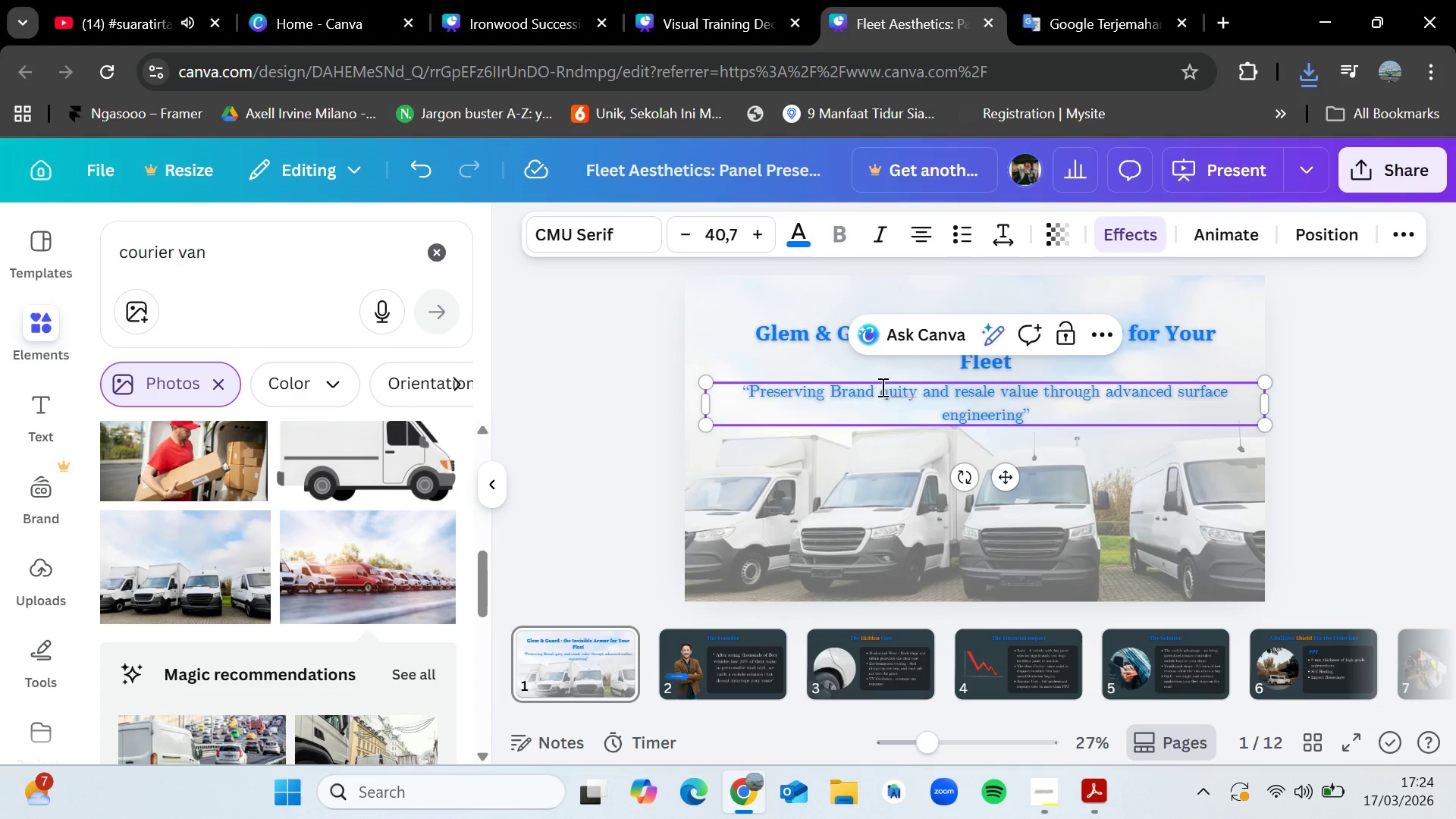 
key(Shift+E)
 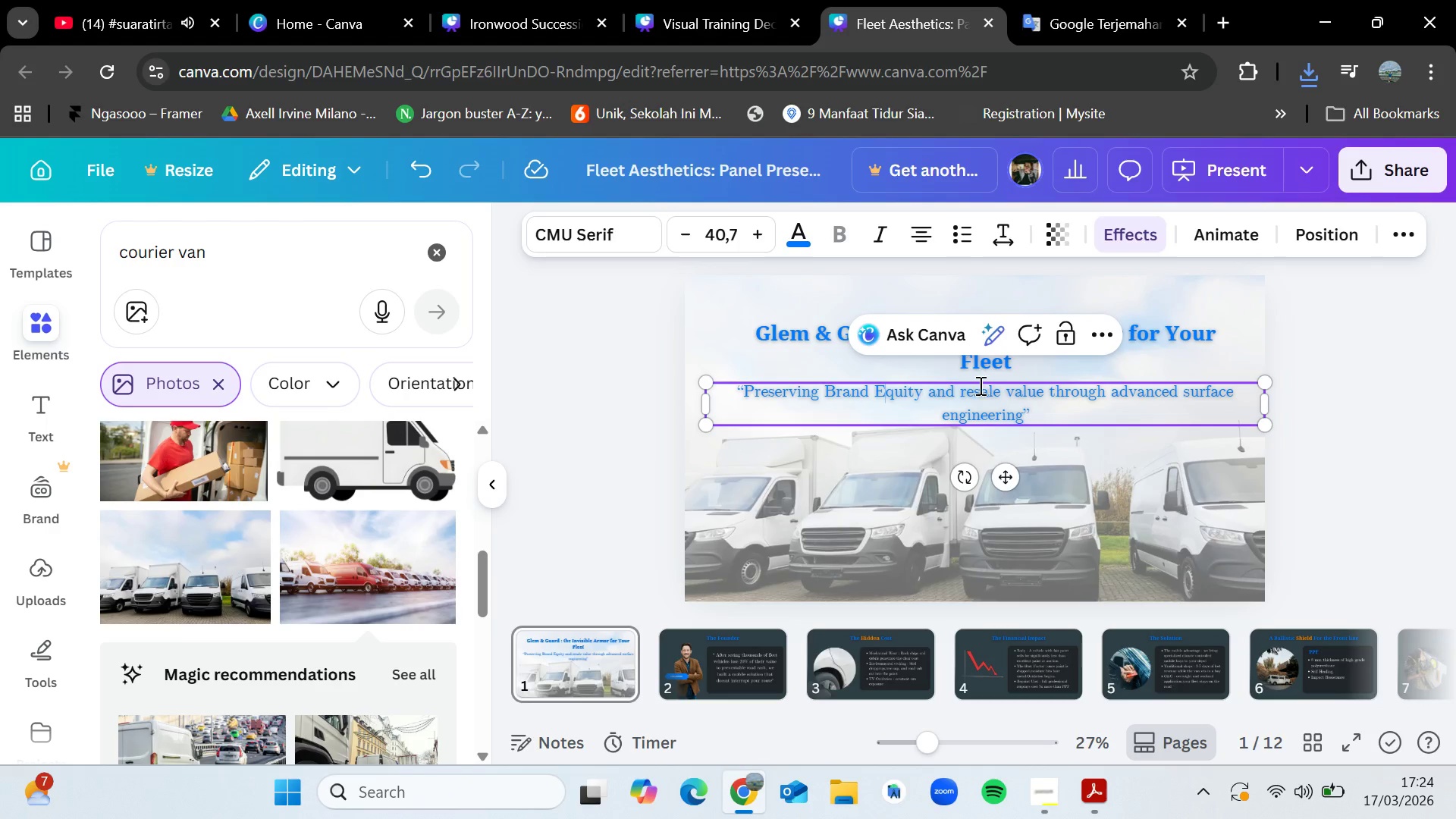 
left_click([965, 385])
 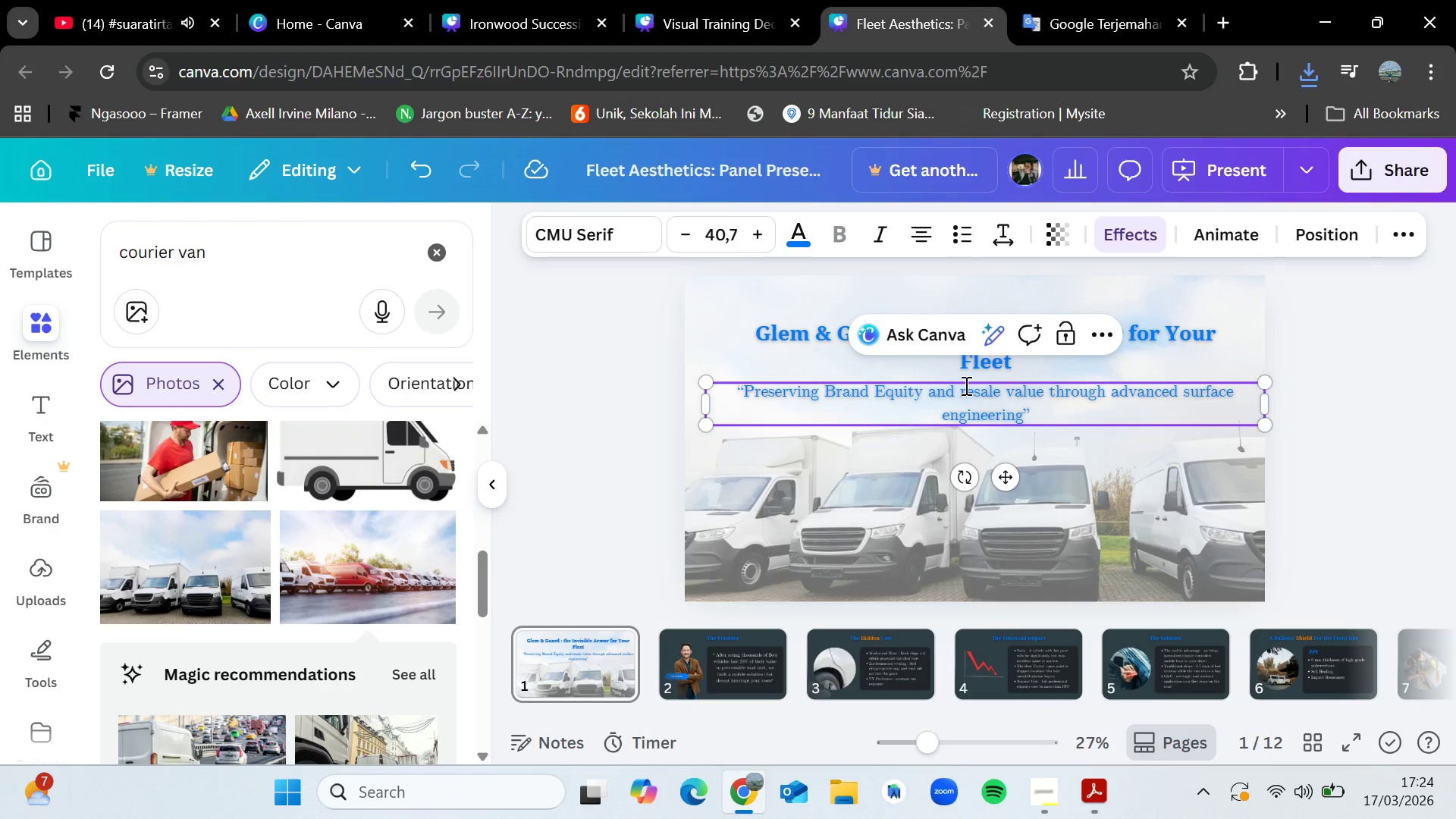 
key(Backspace)
 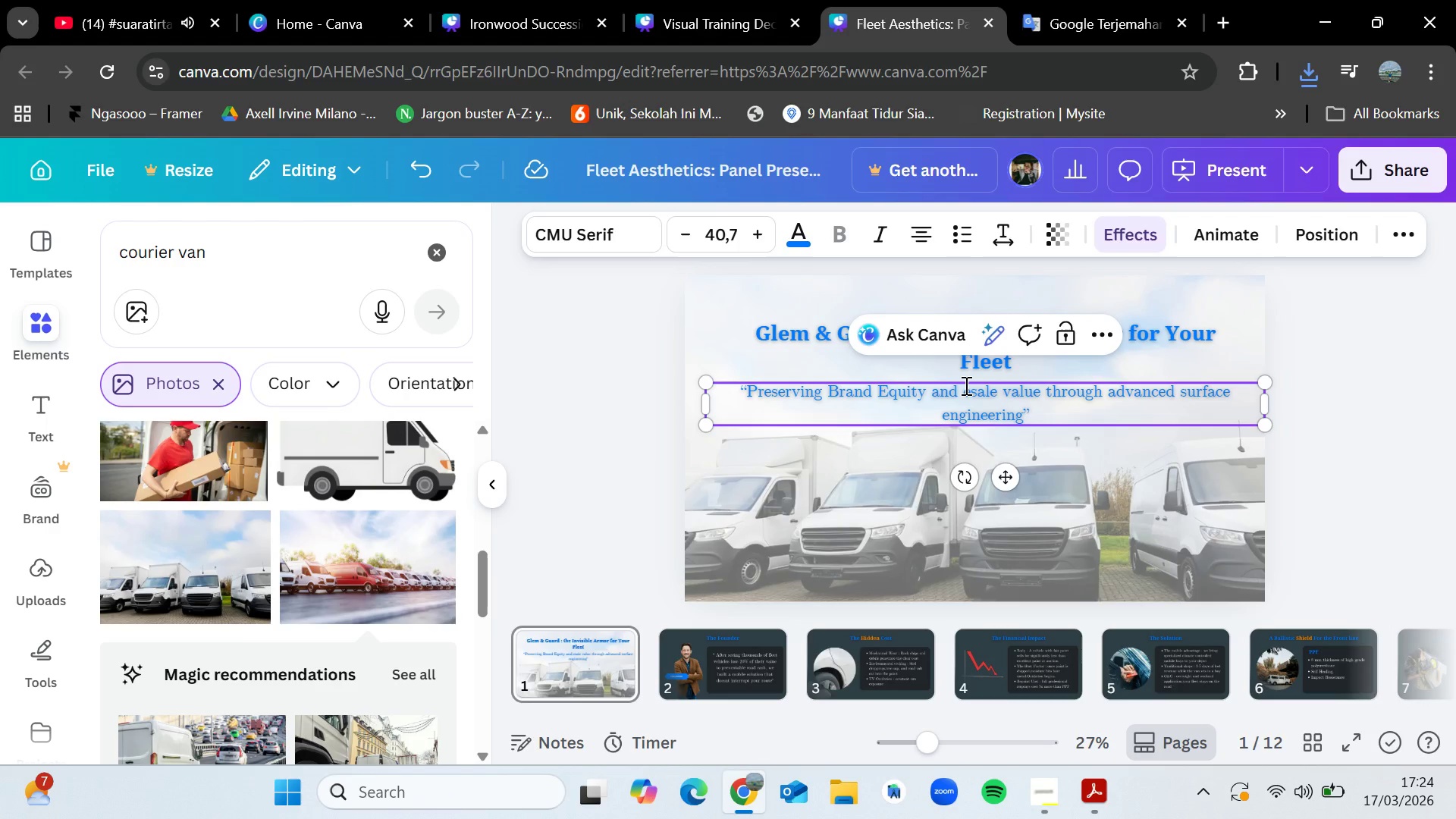 
key(Shift+R)
 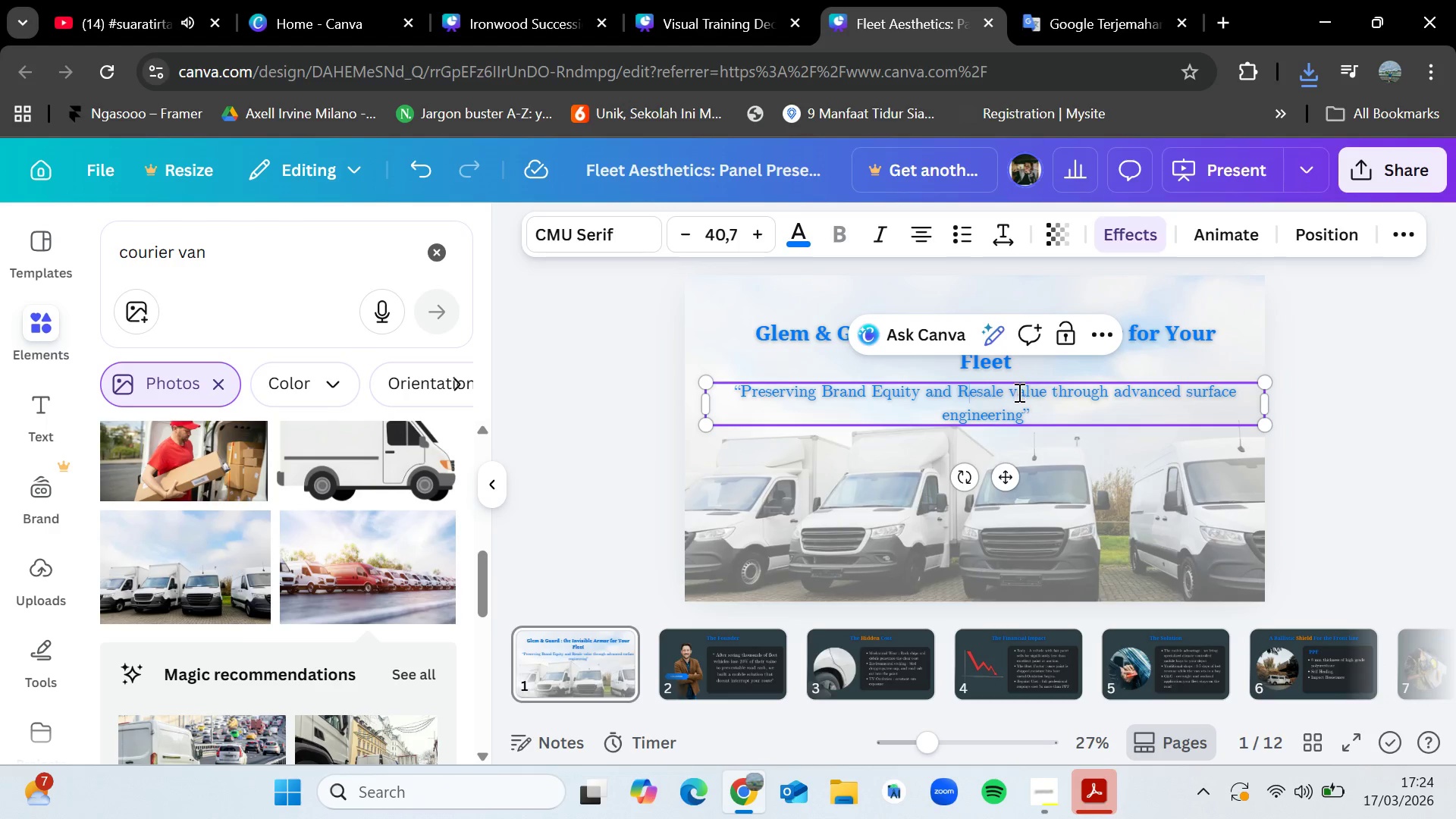 
key(Control+Z)
 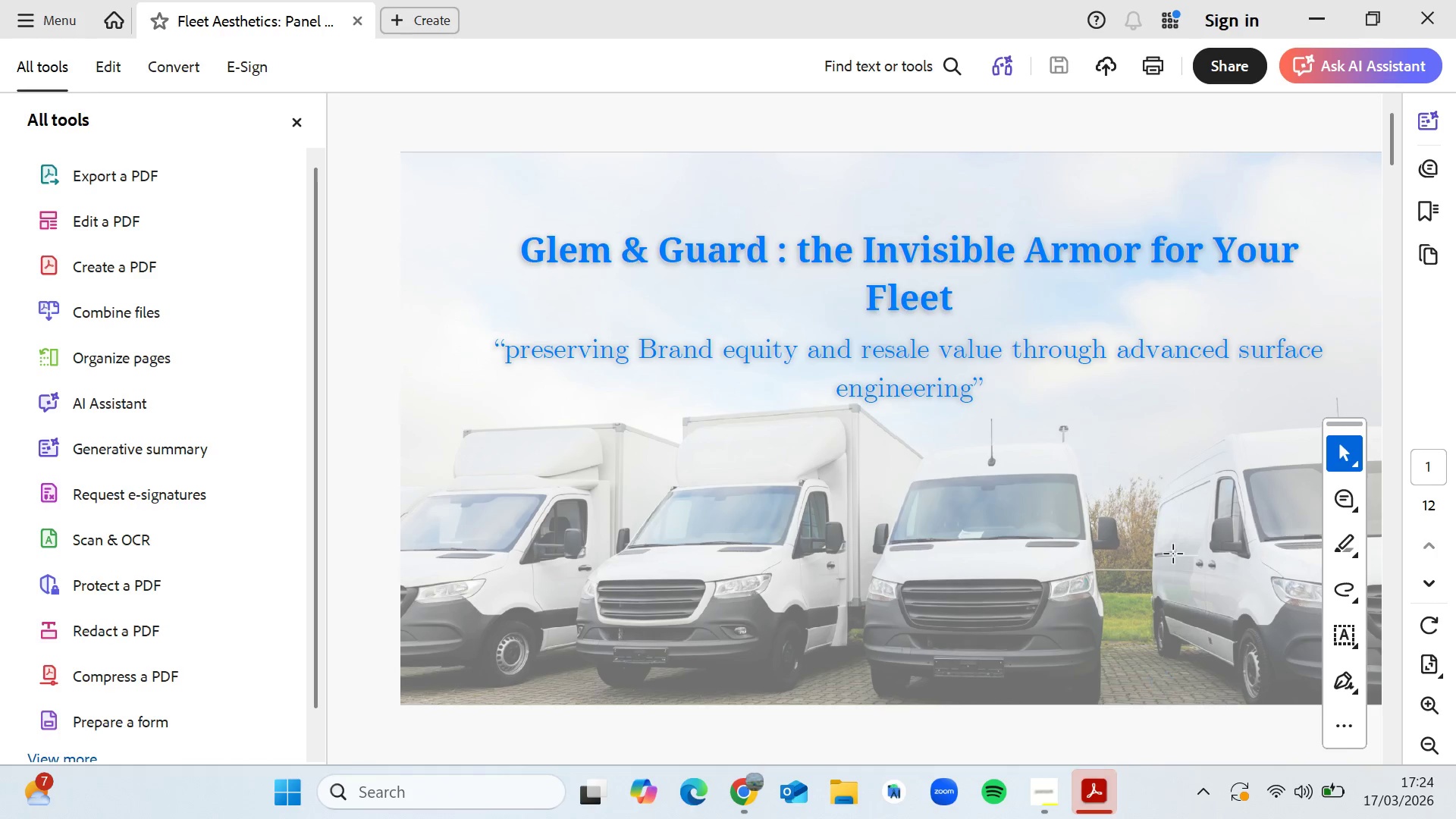 
wait(5.56)
 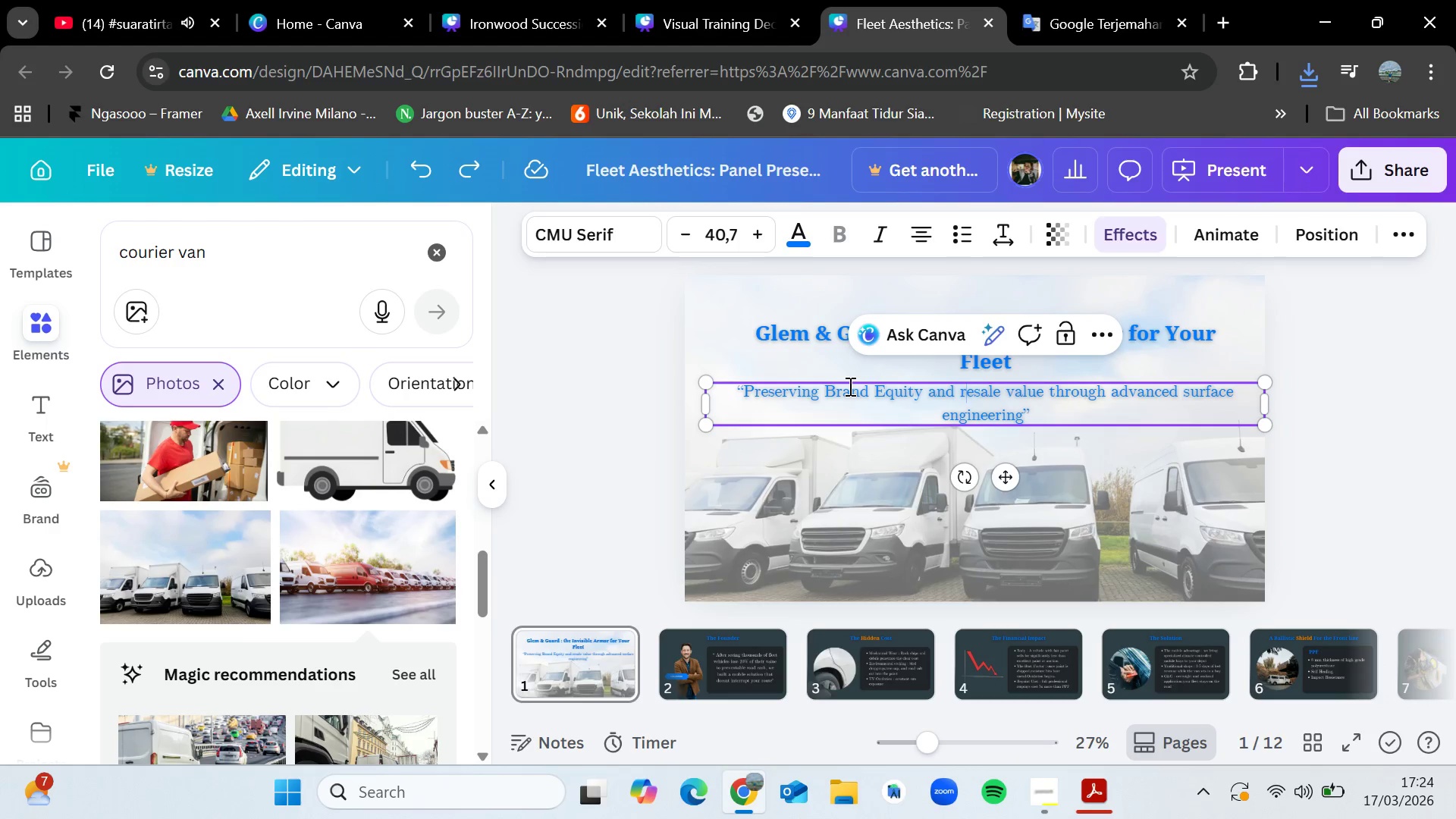 
left_click([1415, 0])
 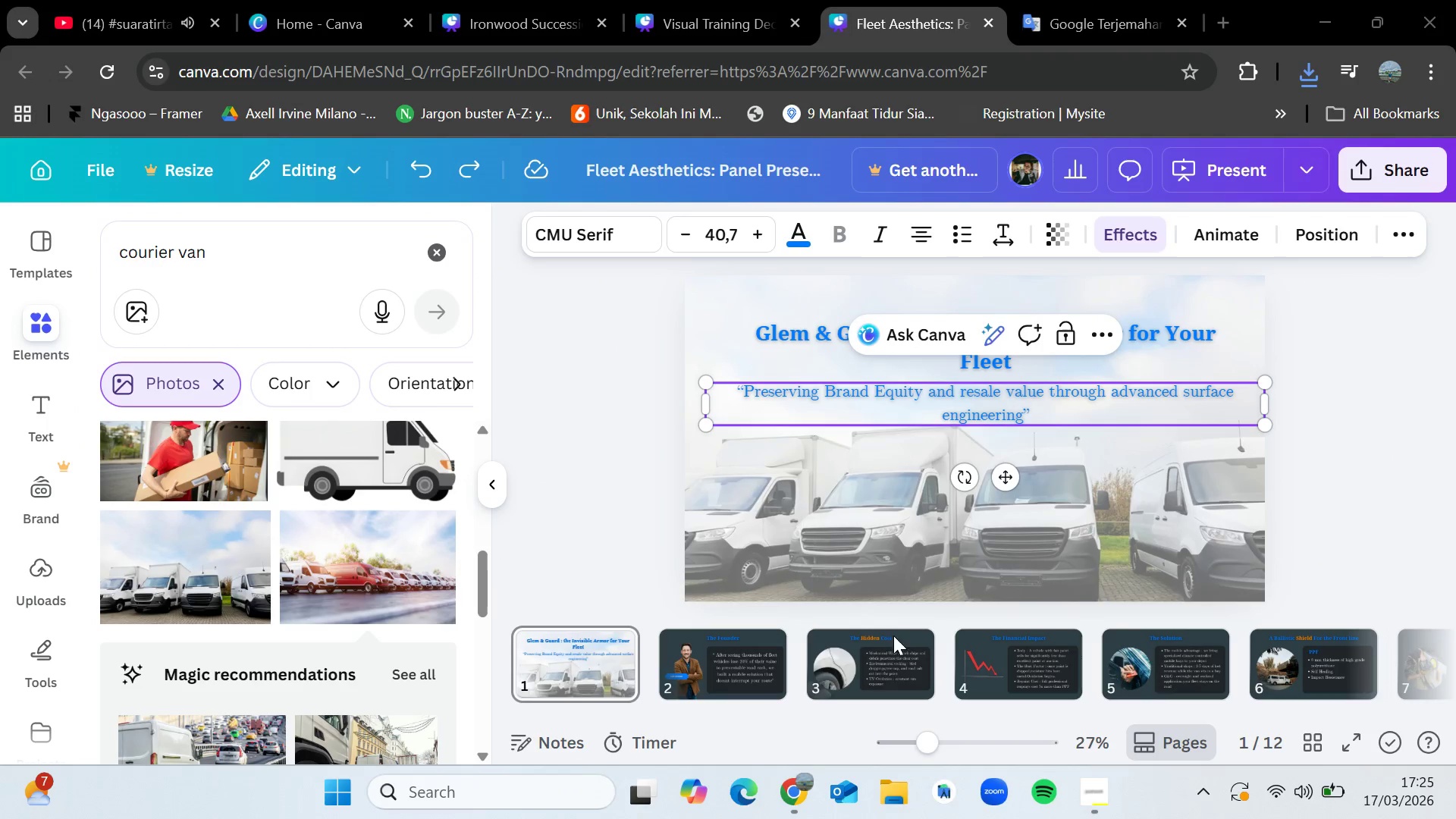 
left_click([890, 817])
 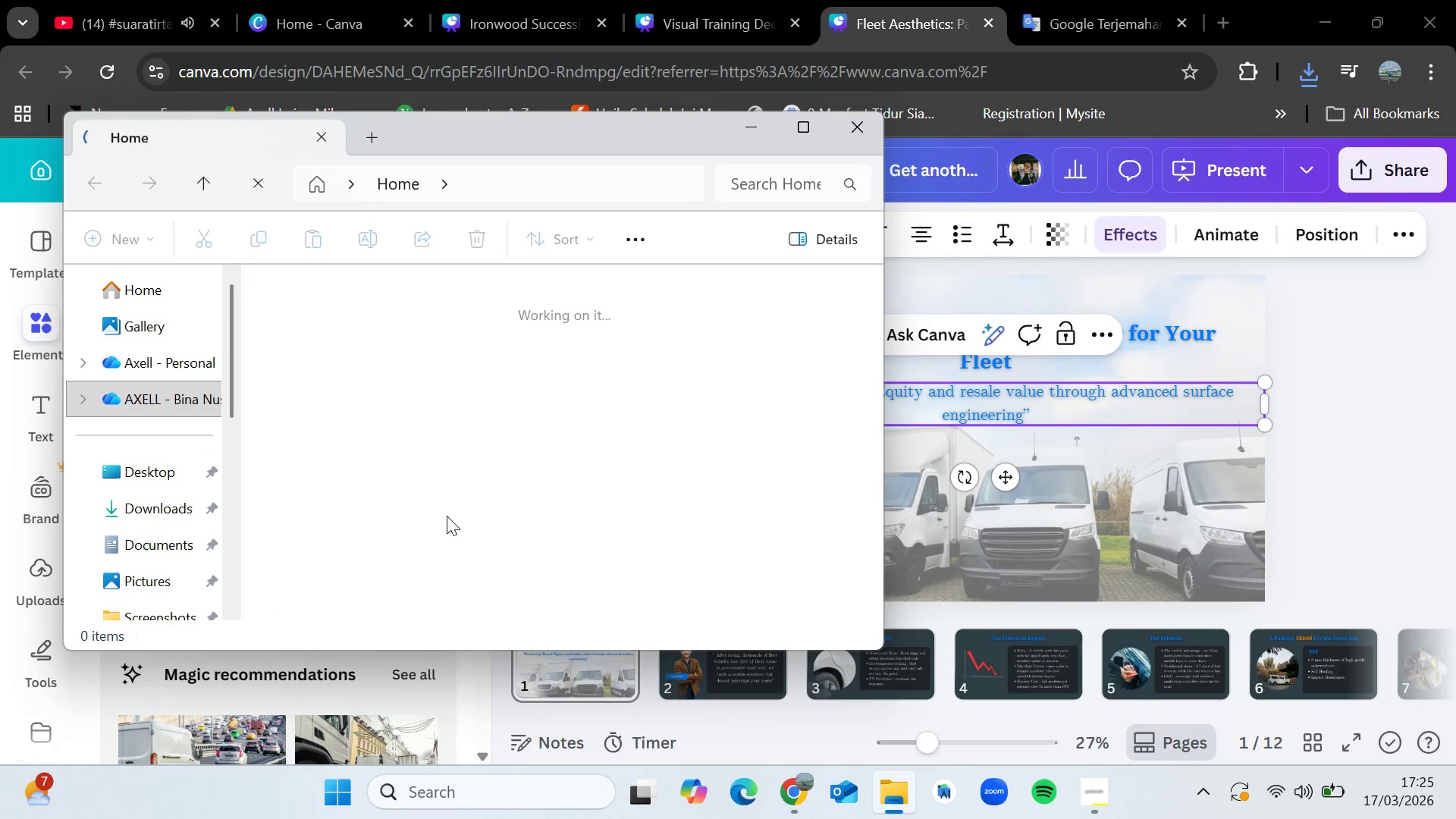 
left_click([174, 514])
 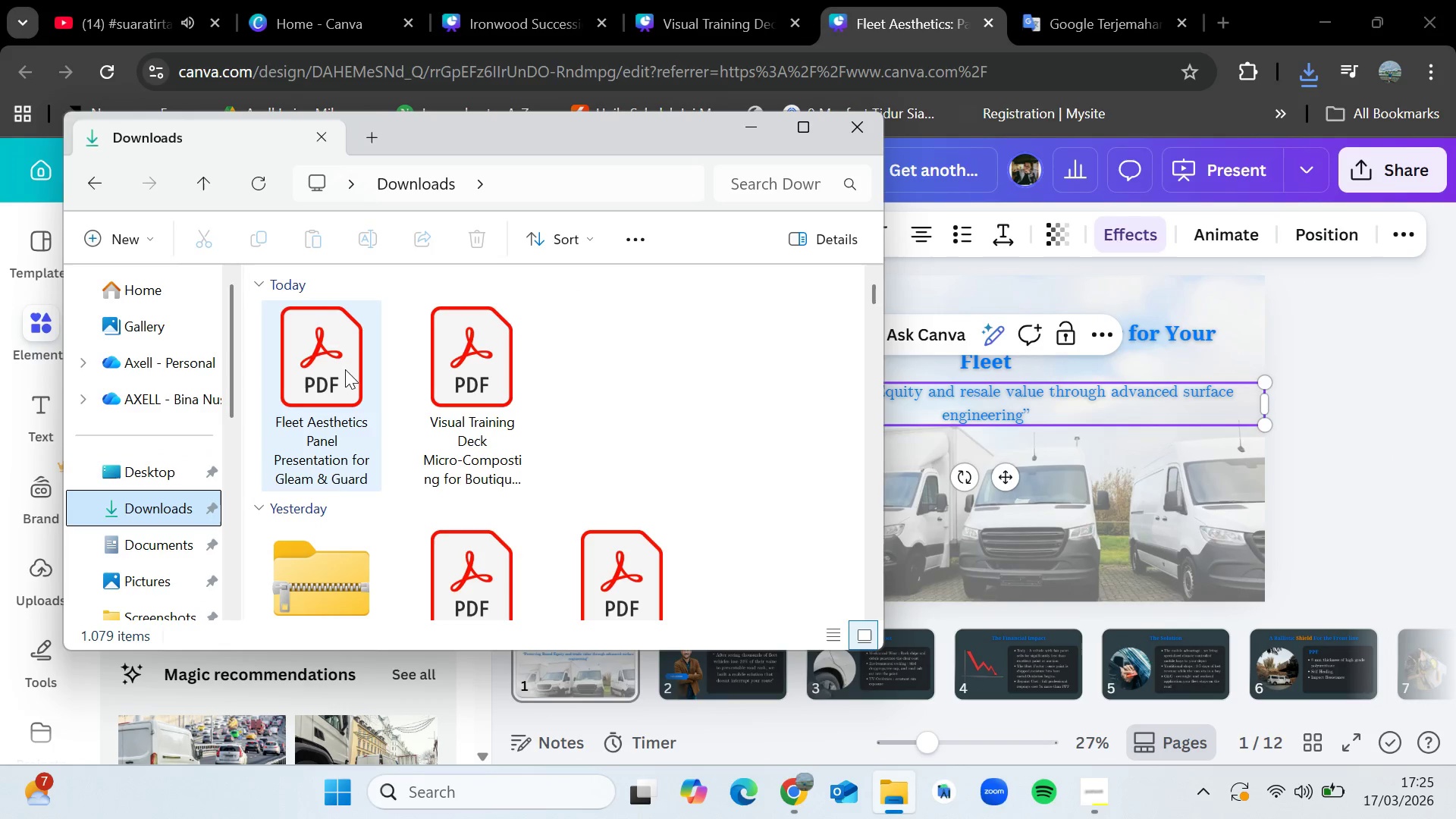 
left_click([345, 369])
 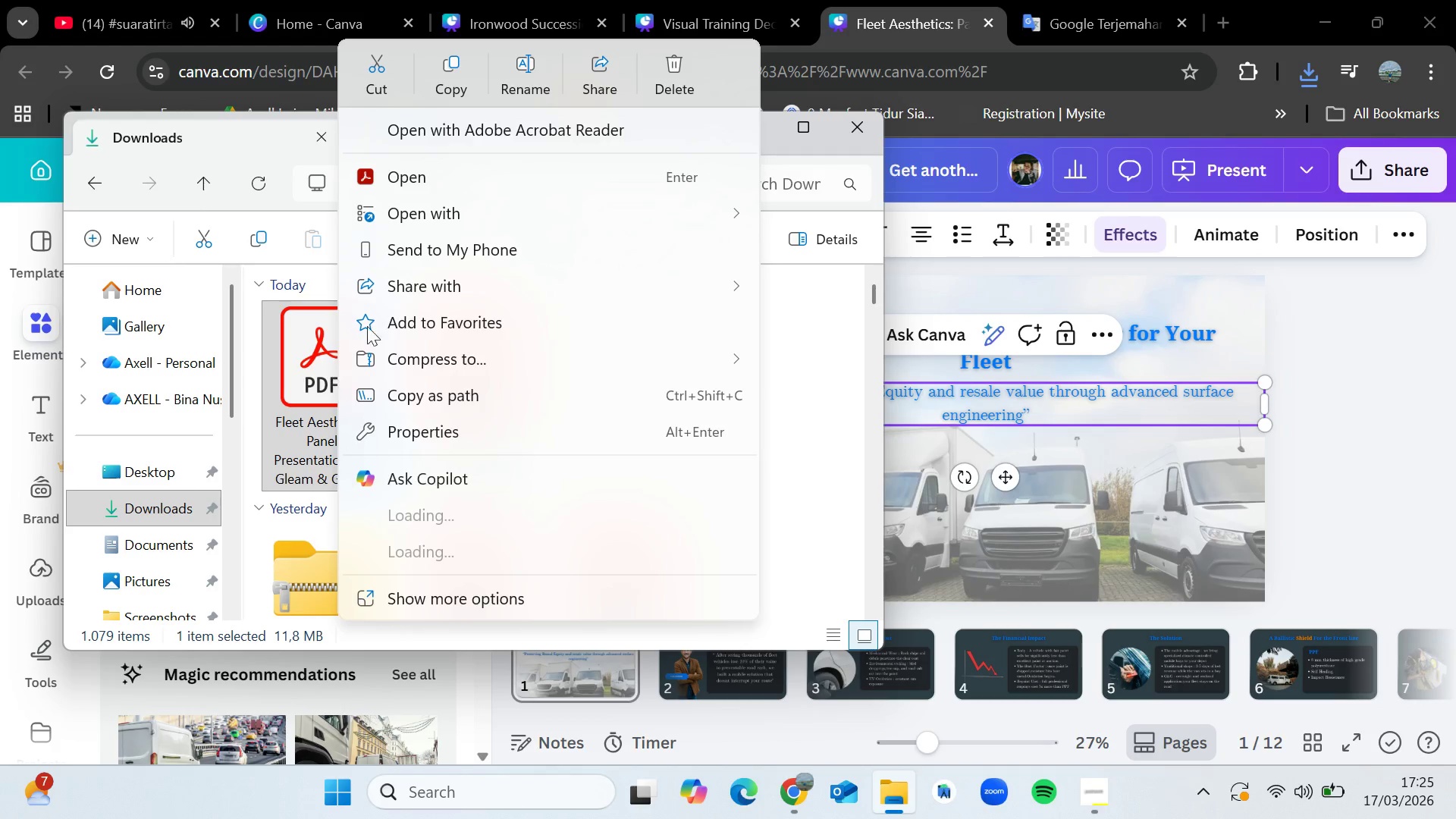 
left_click([670, 89])
 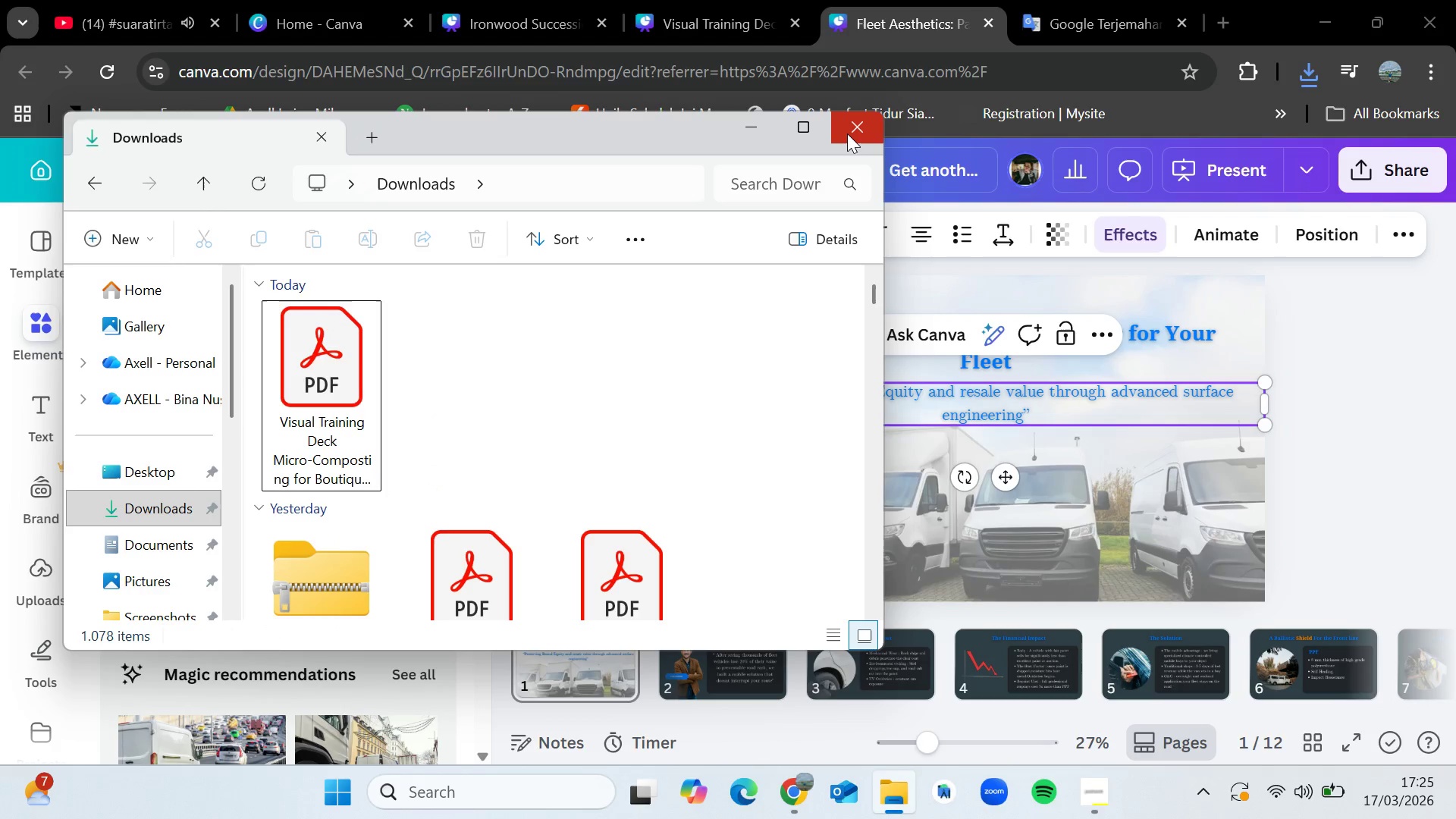 
left_click([847, 133])
 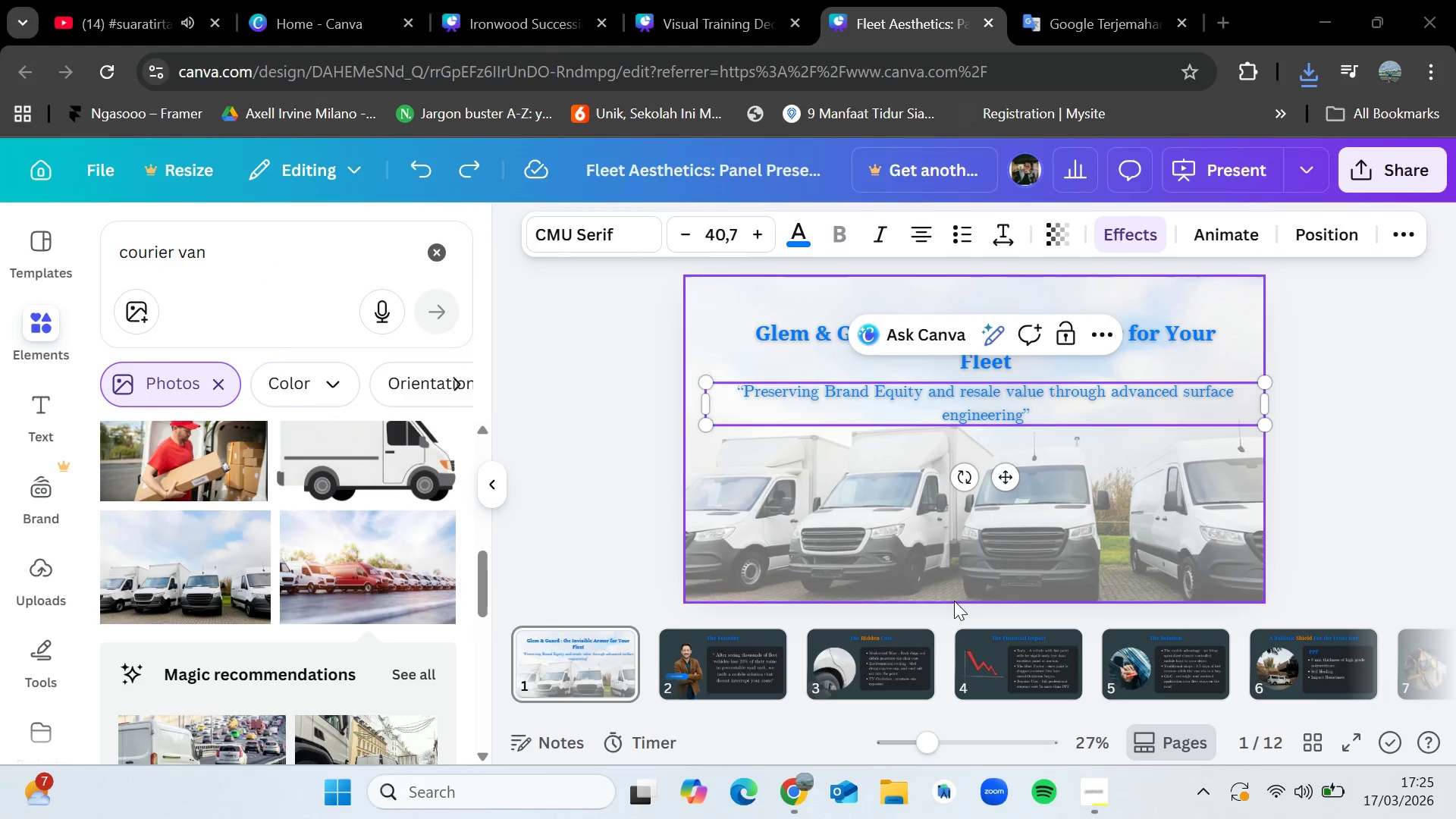 
left_click([597, 453])
 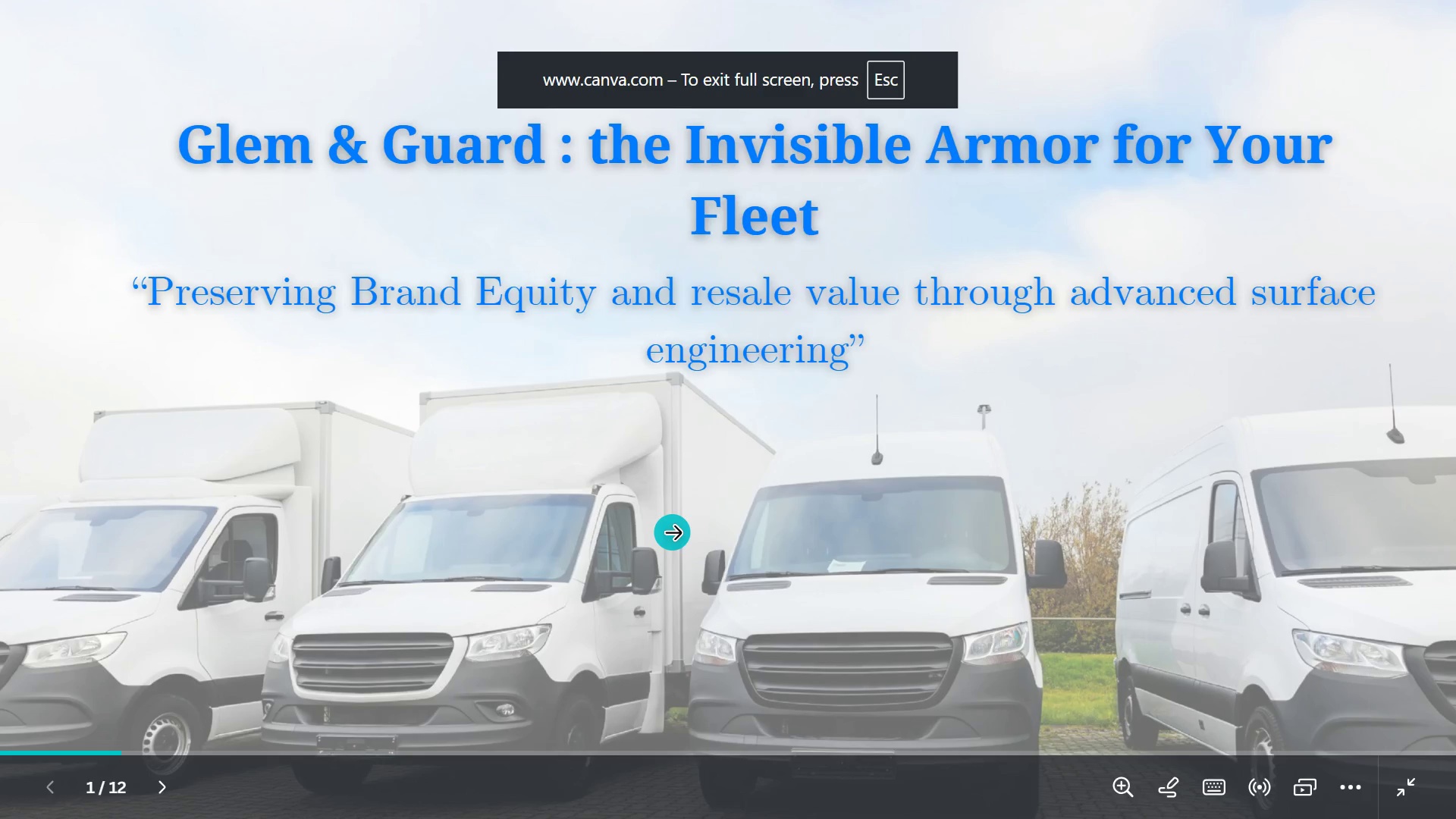 
left_click([707, 510])
 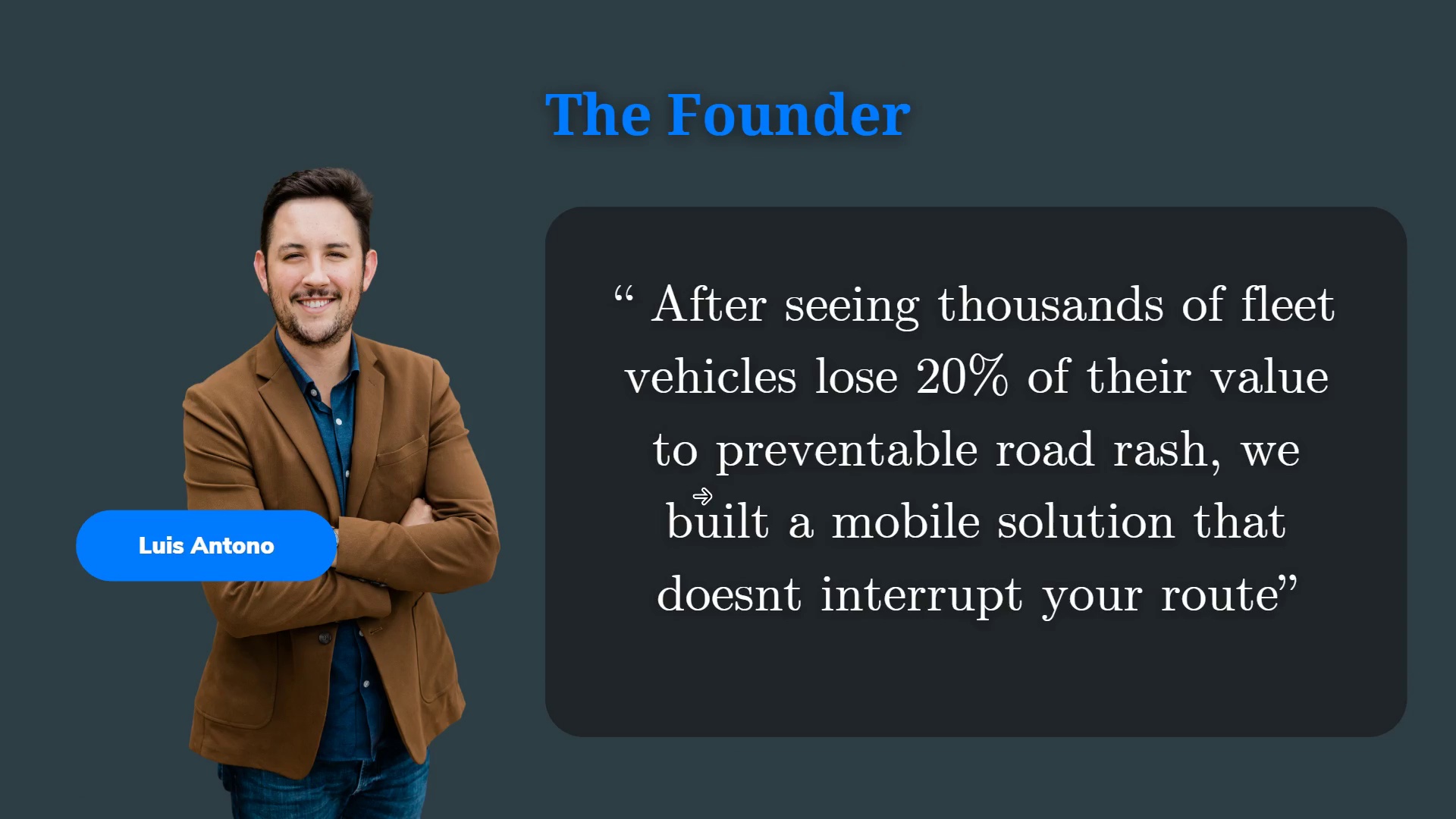 
wait(5.58)
 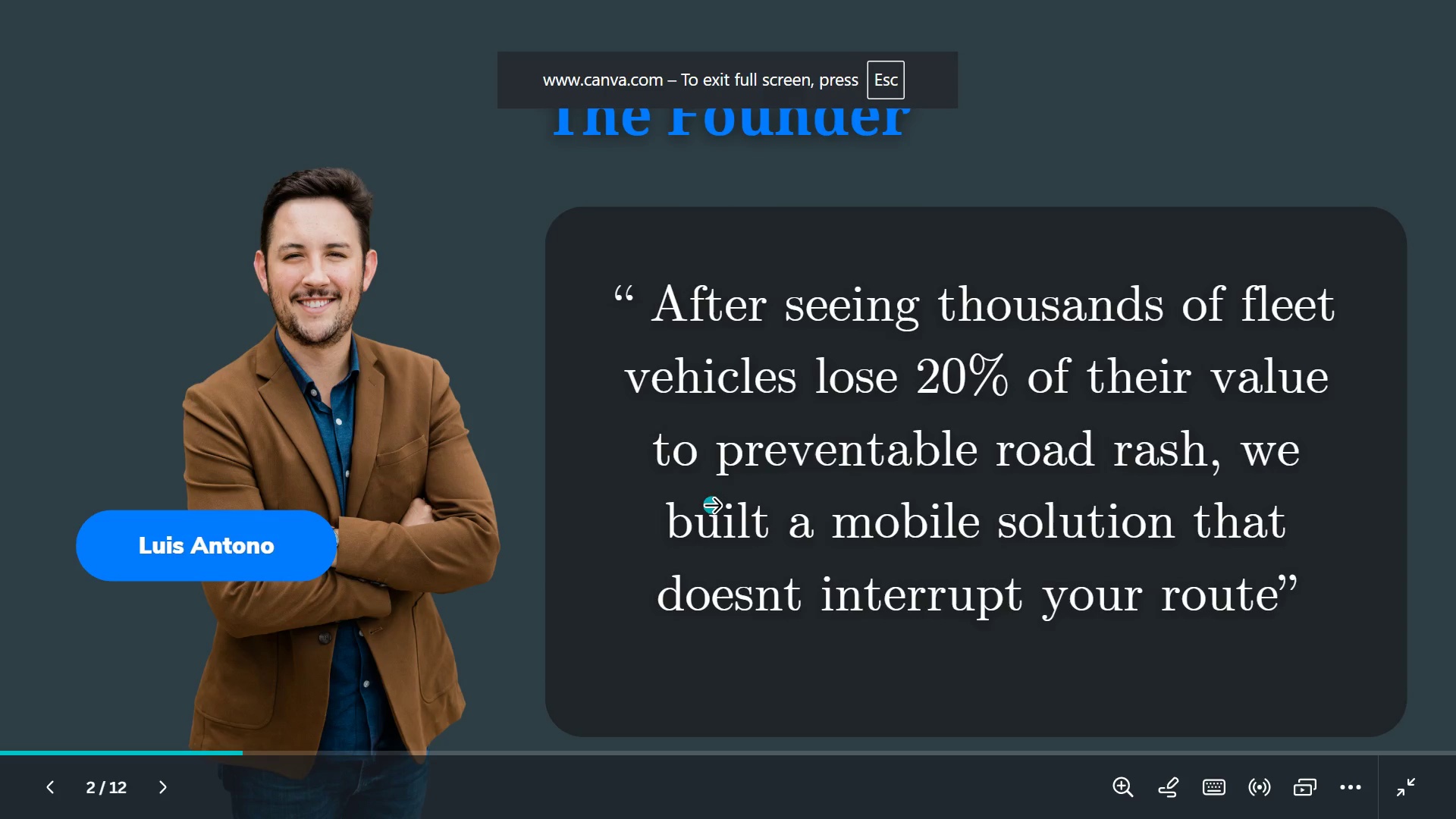 
left_click([701, 496])
 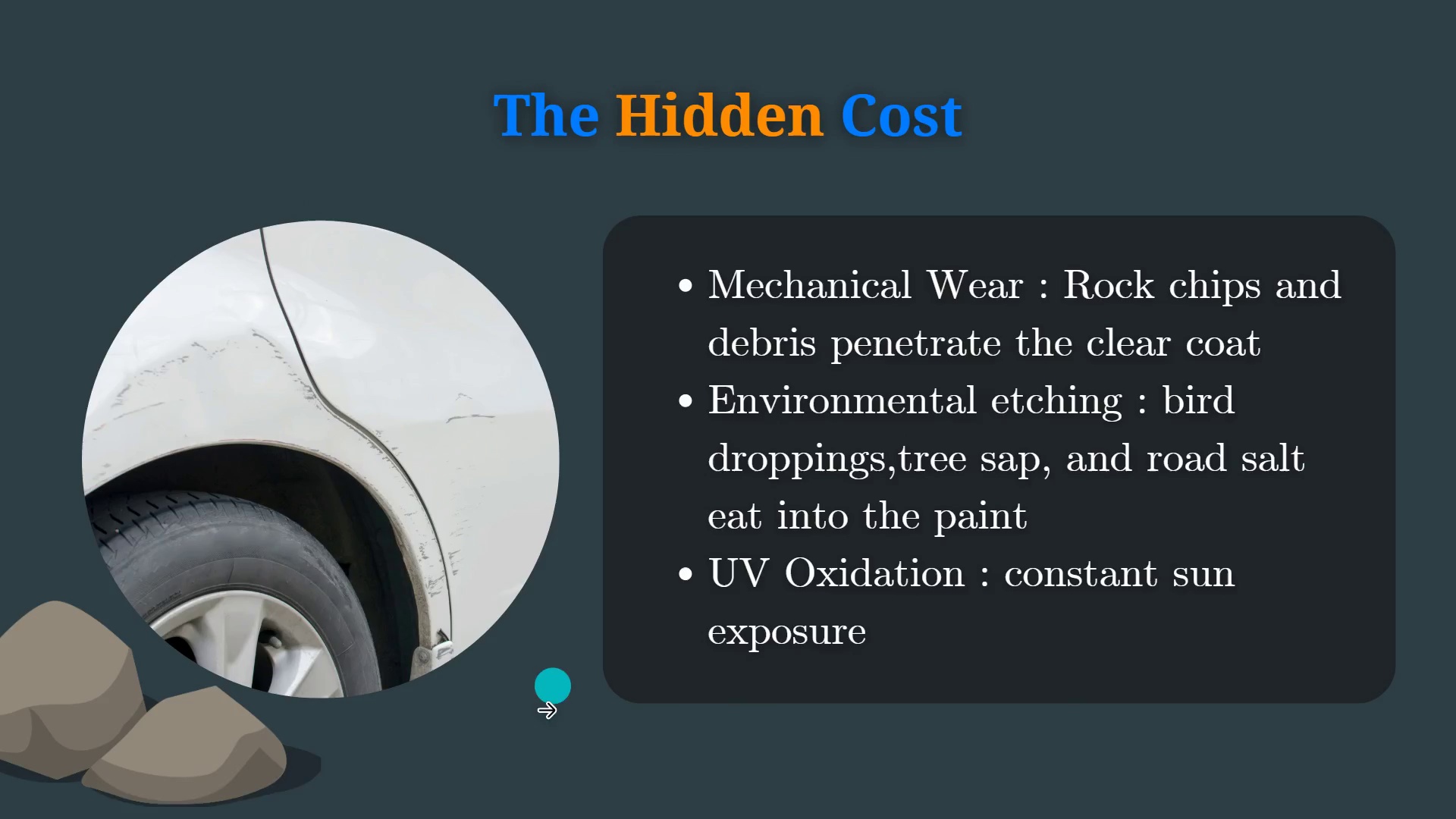 
left_click([578, 647])
 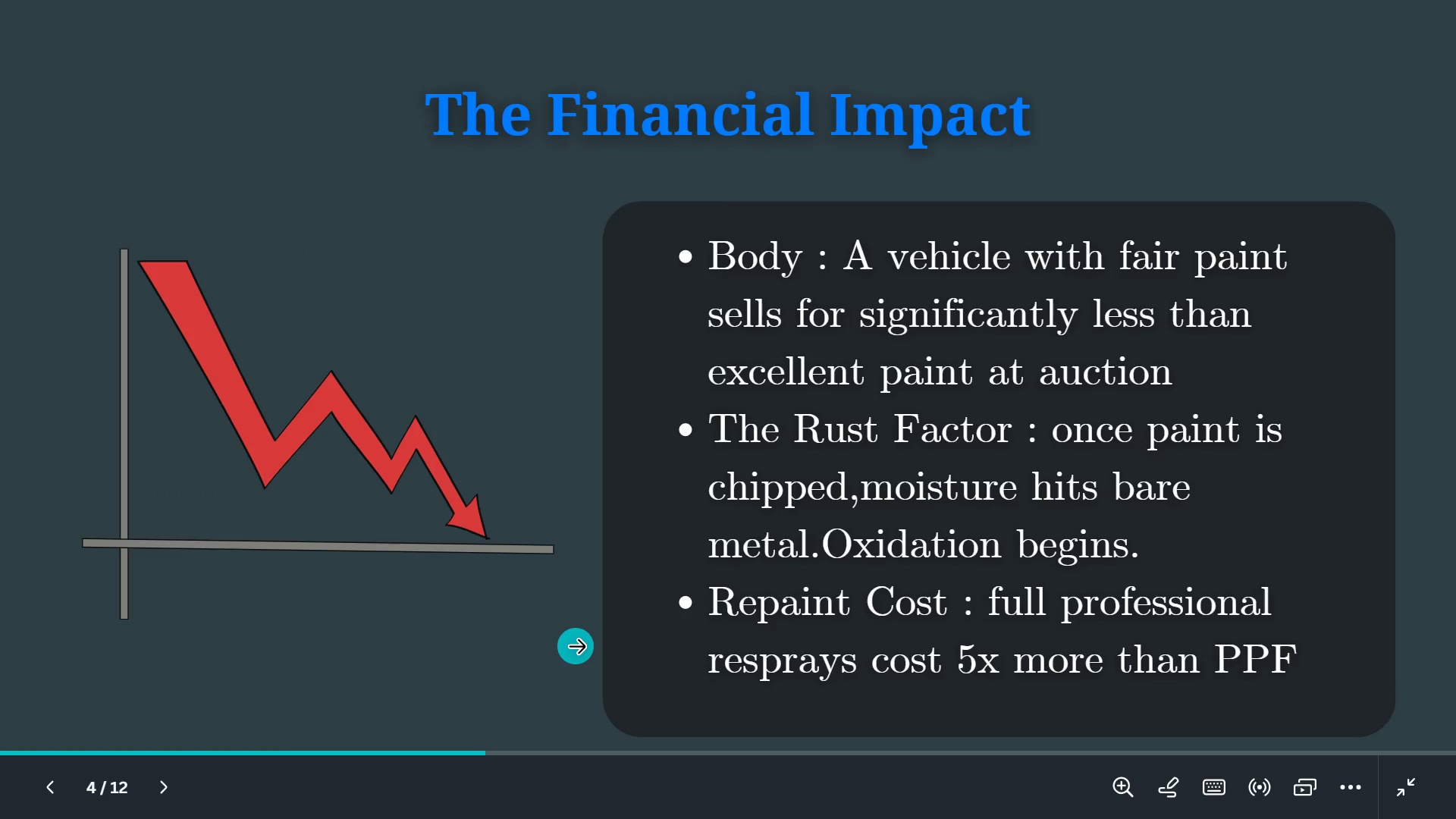 
left_click([576, 646])
 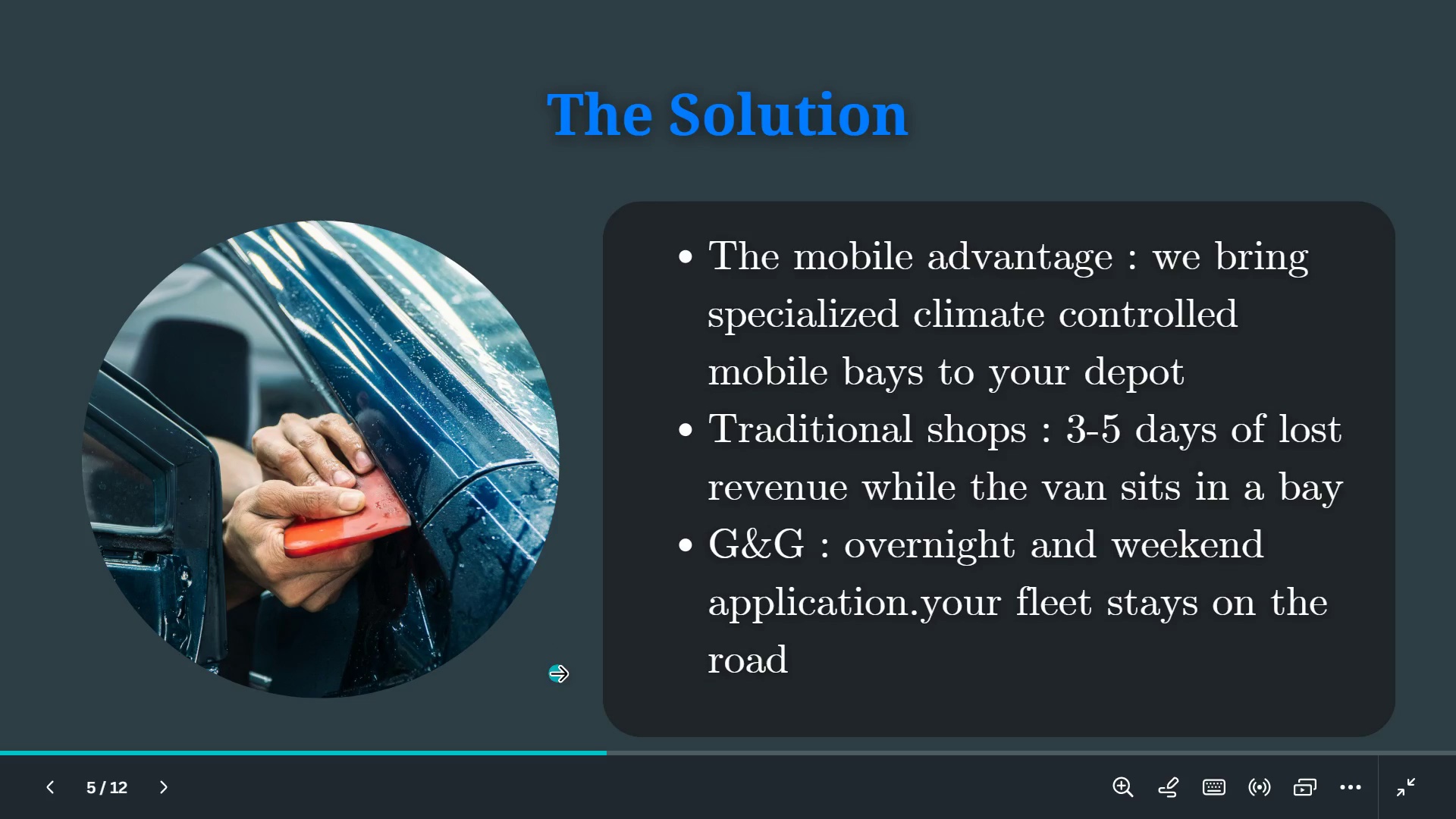 
wait(5.59)
 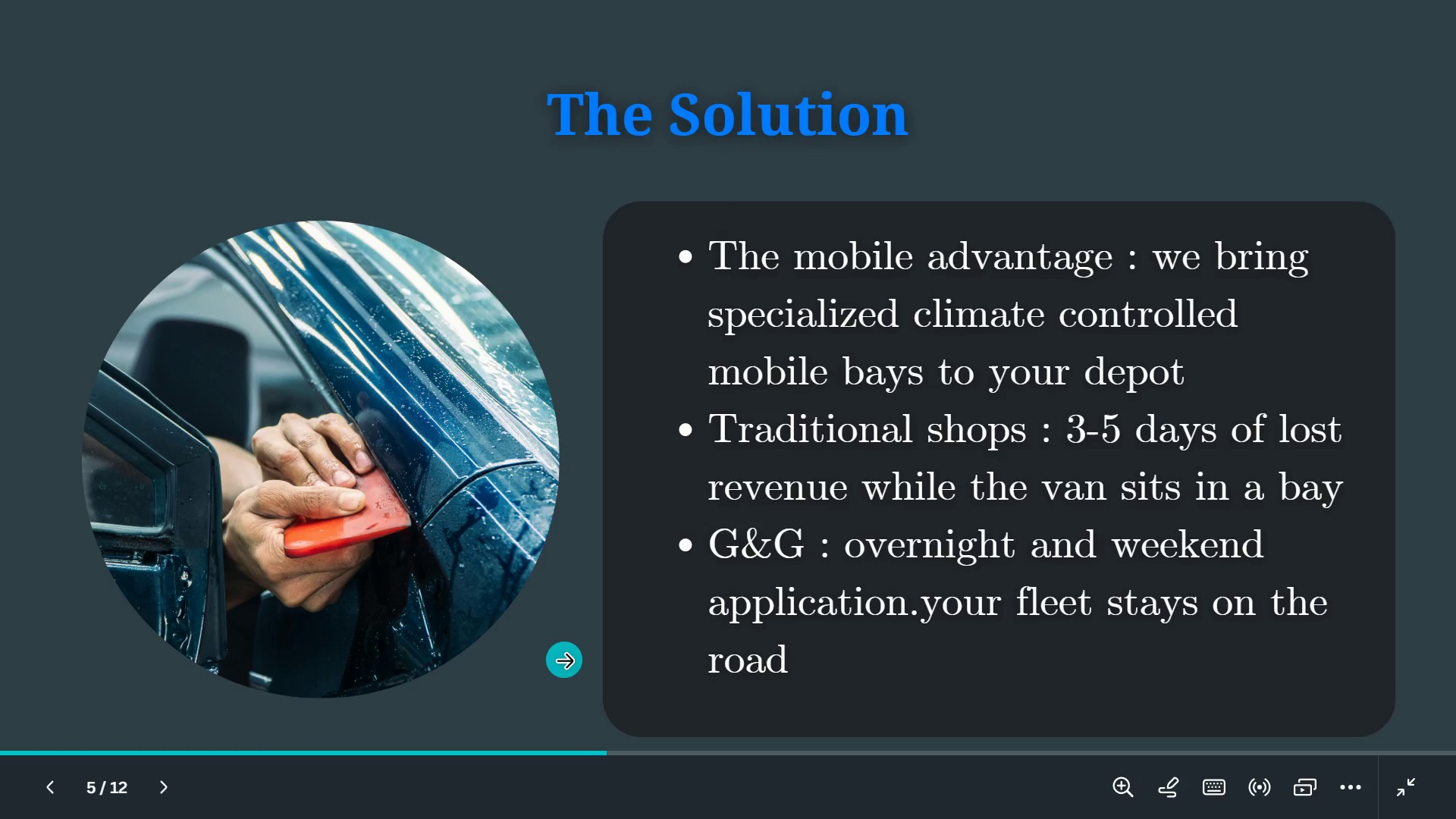 
left_click([558, 673])
 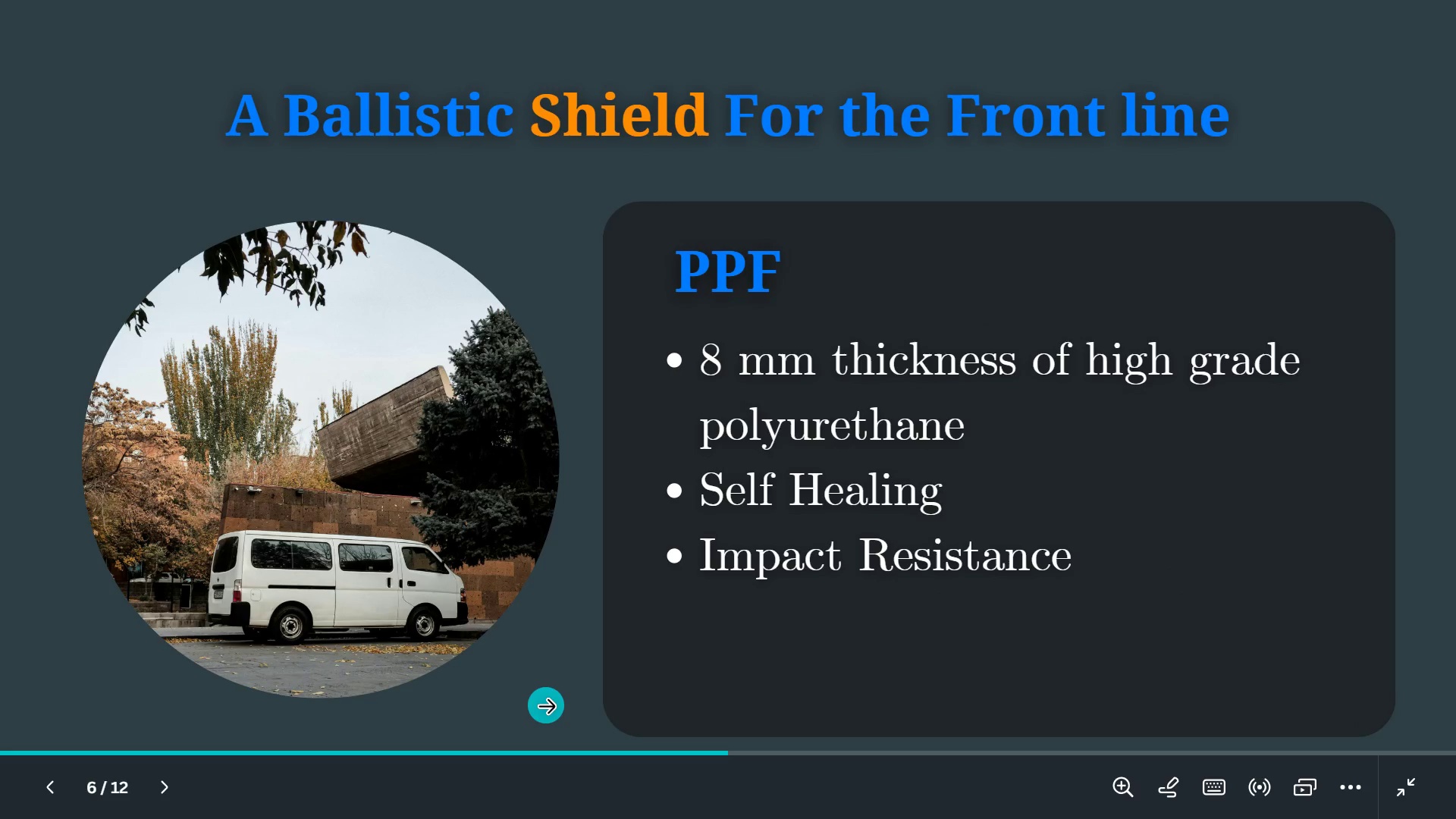 
left_click([546, 706])
 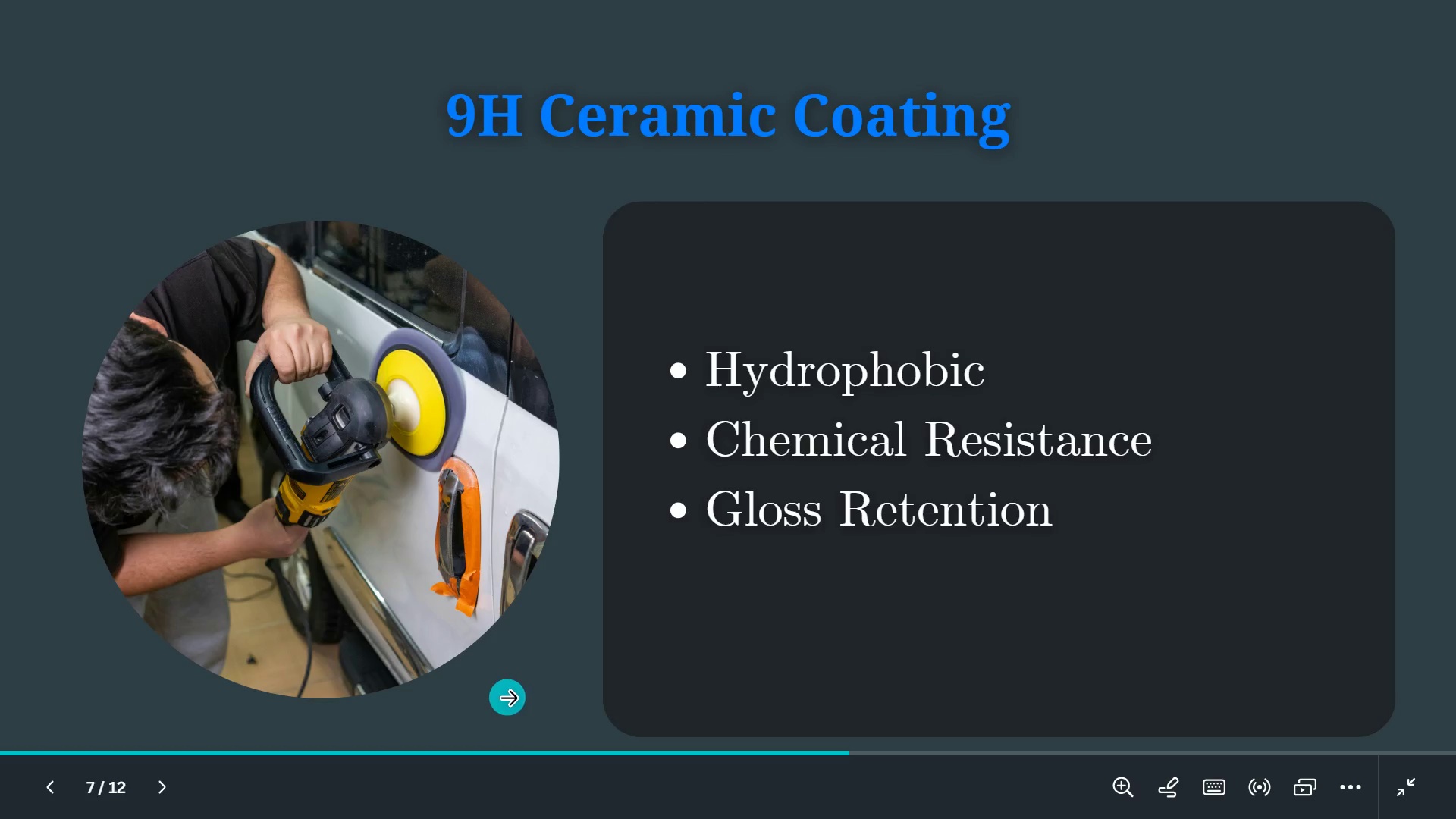 
left_click([510, 684])
 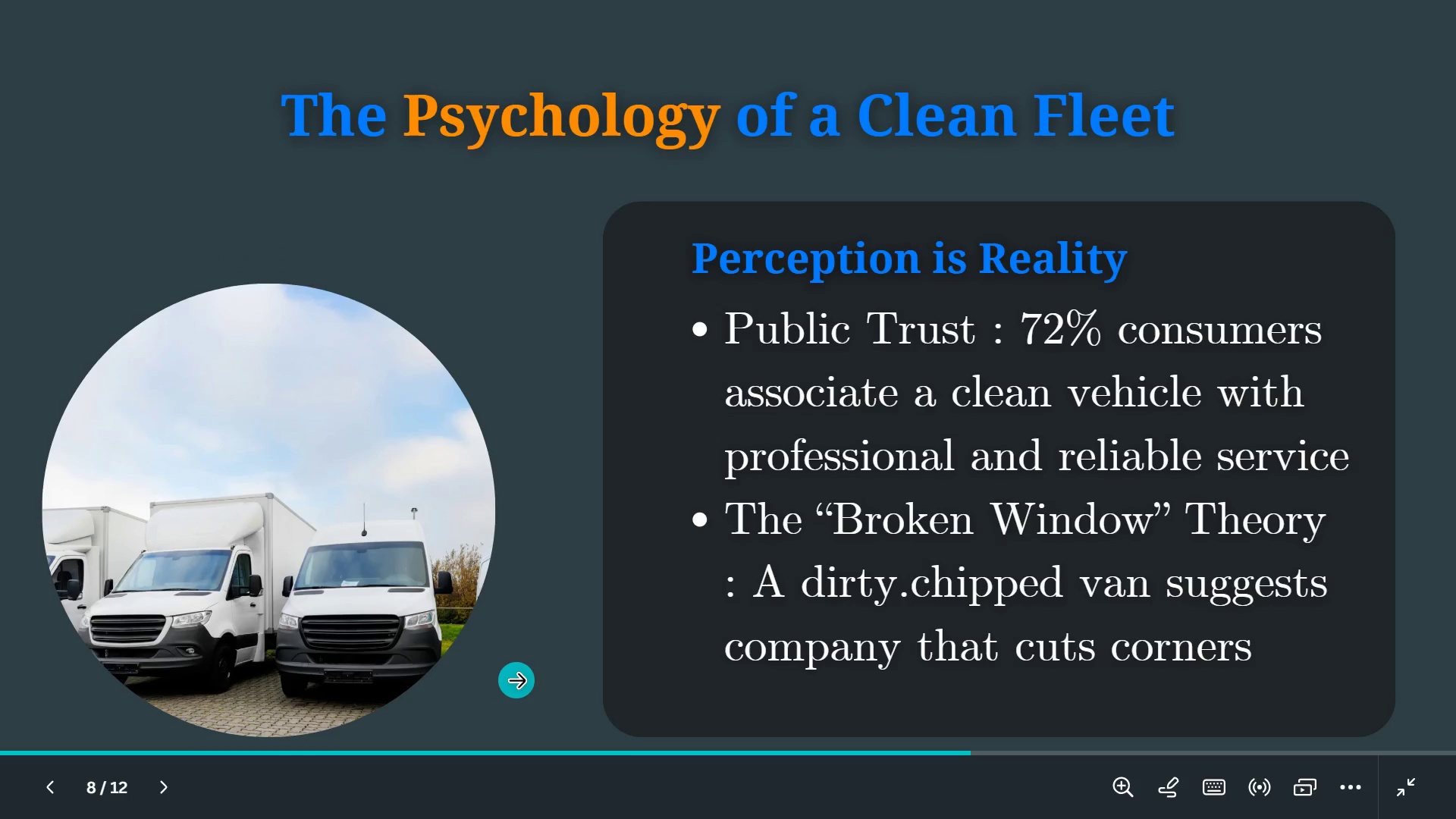 
wait(5.17)
 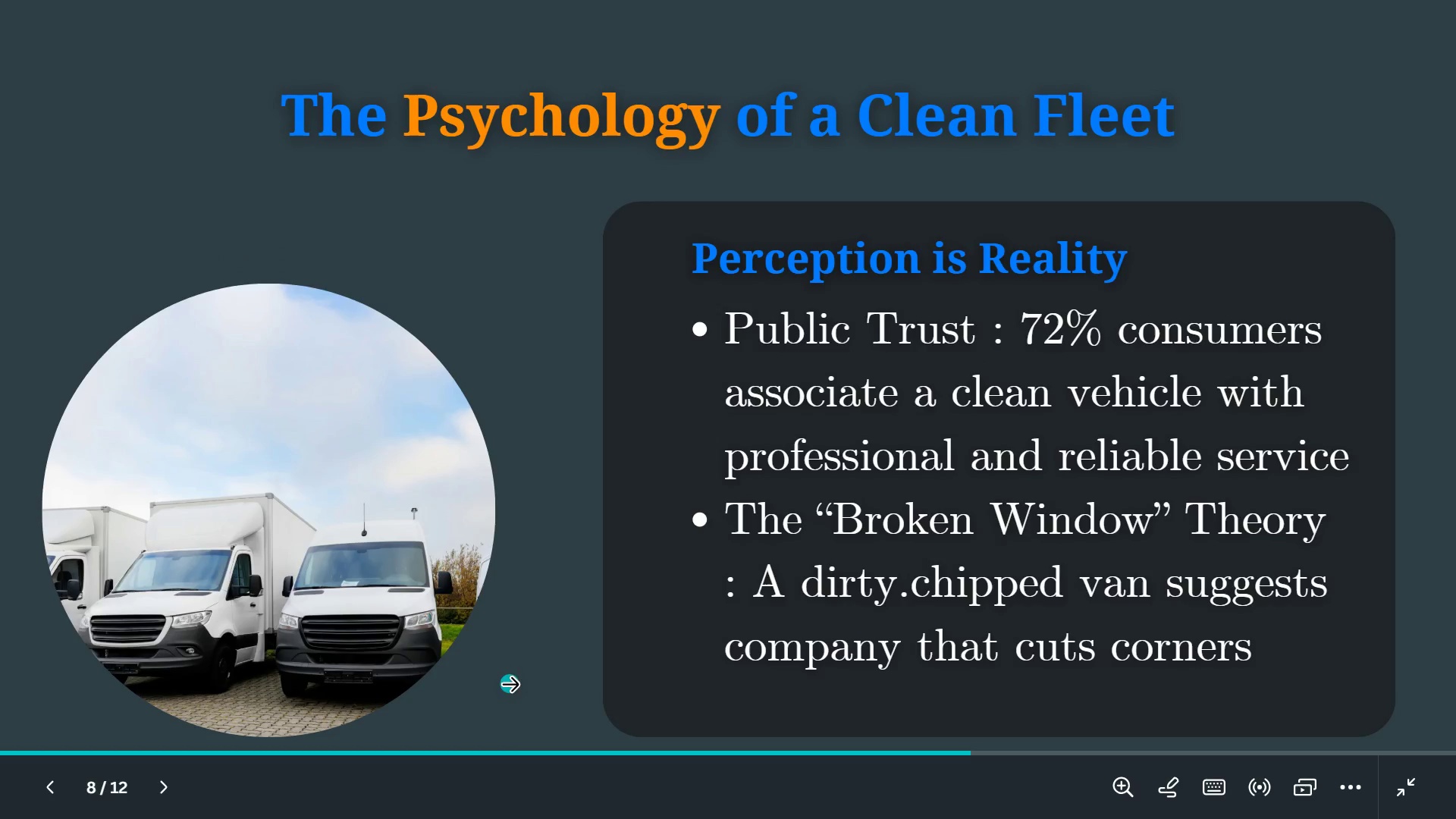 
left_click([516, 680])
 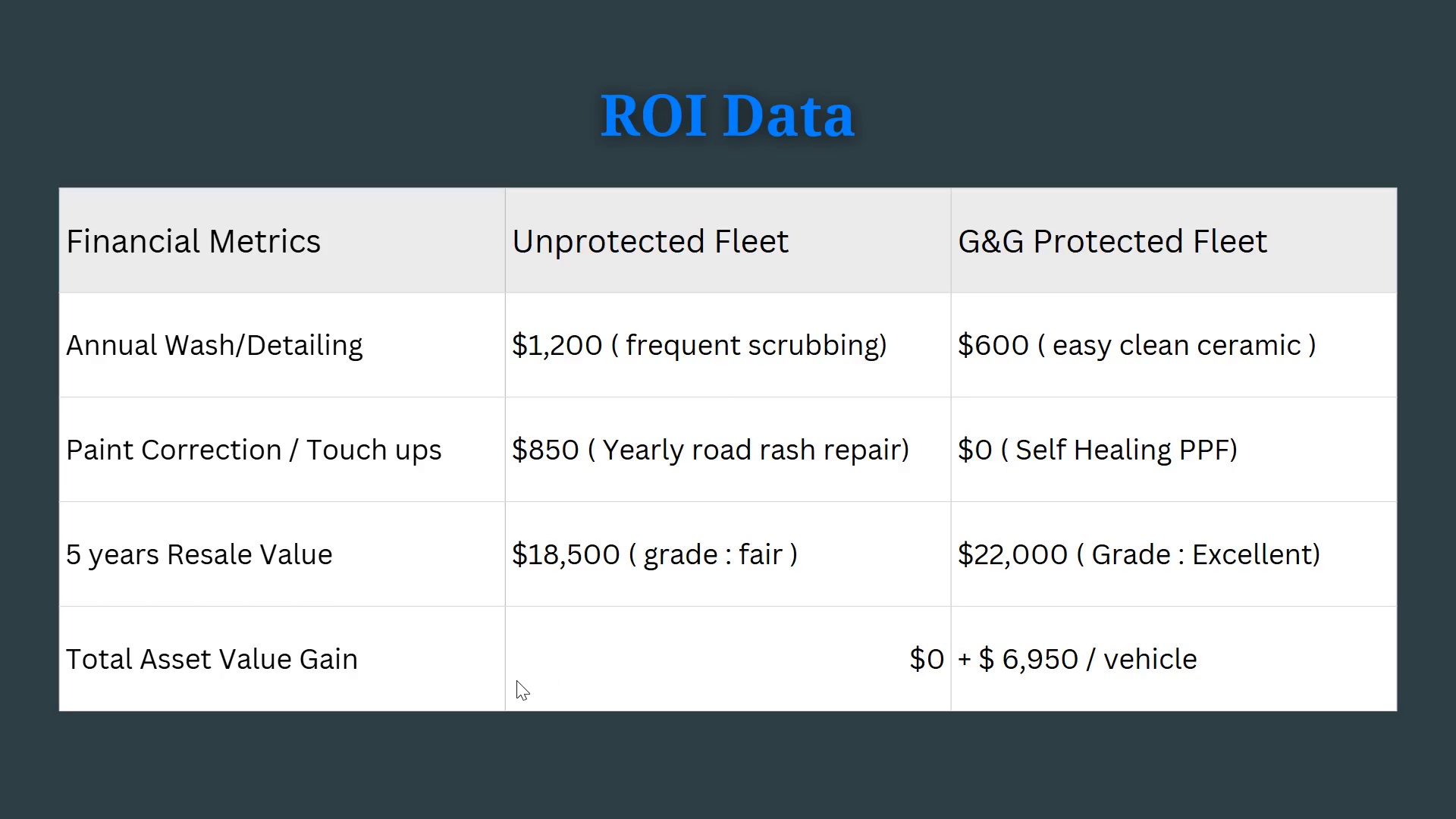 
left_click([516, 680])
 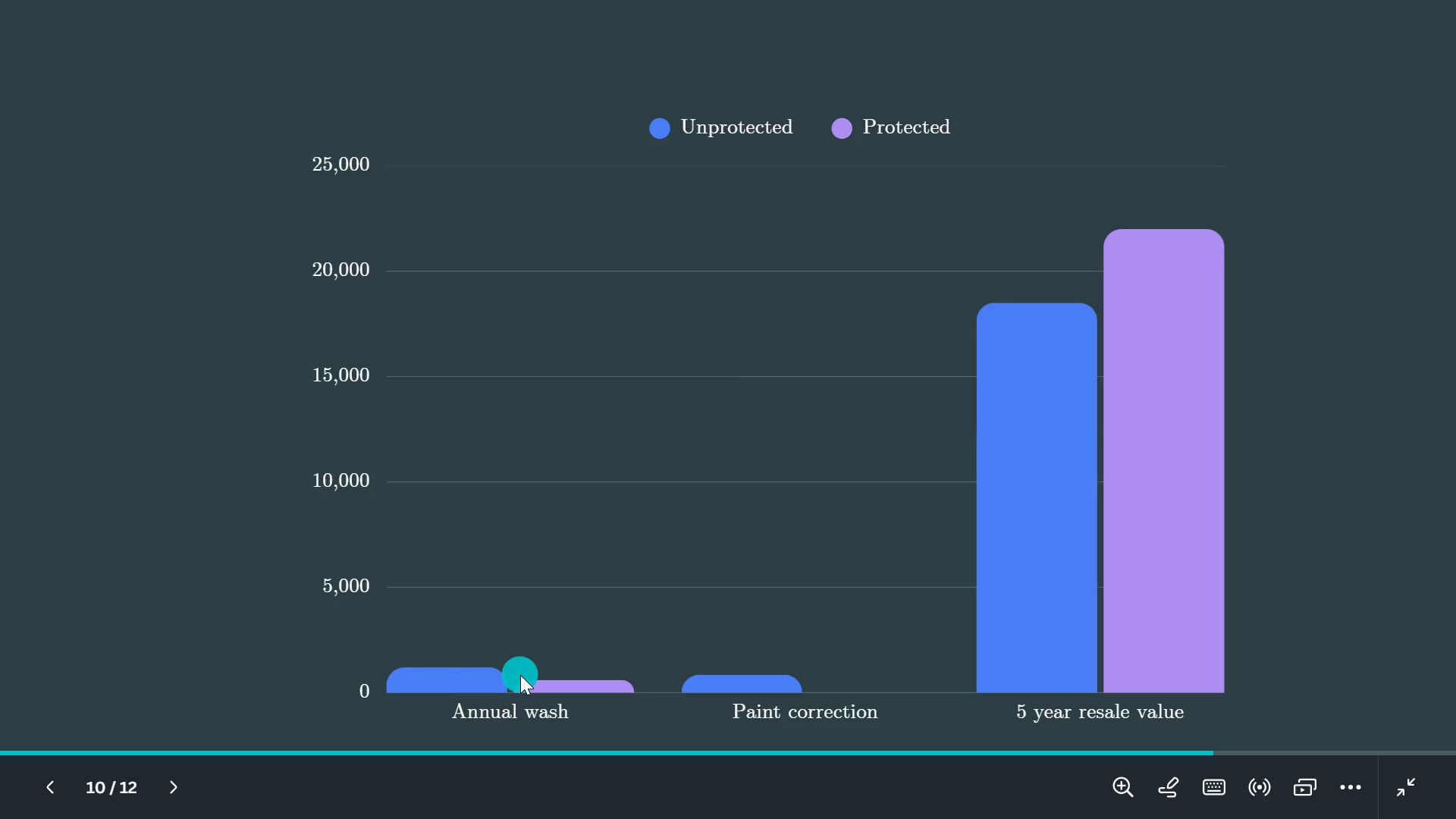 
left_click([520, 675])
 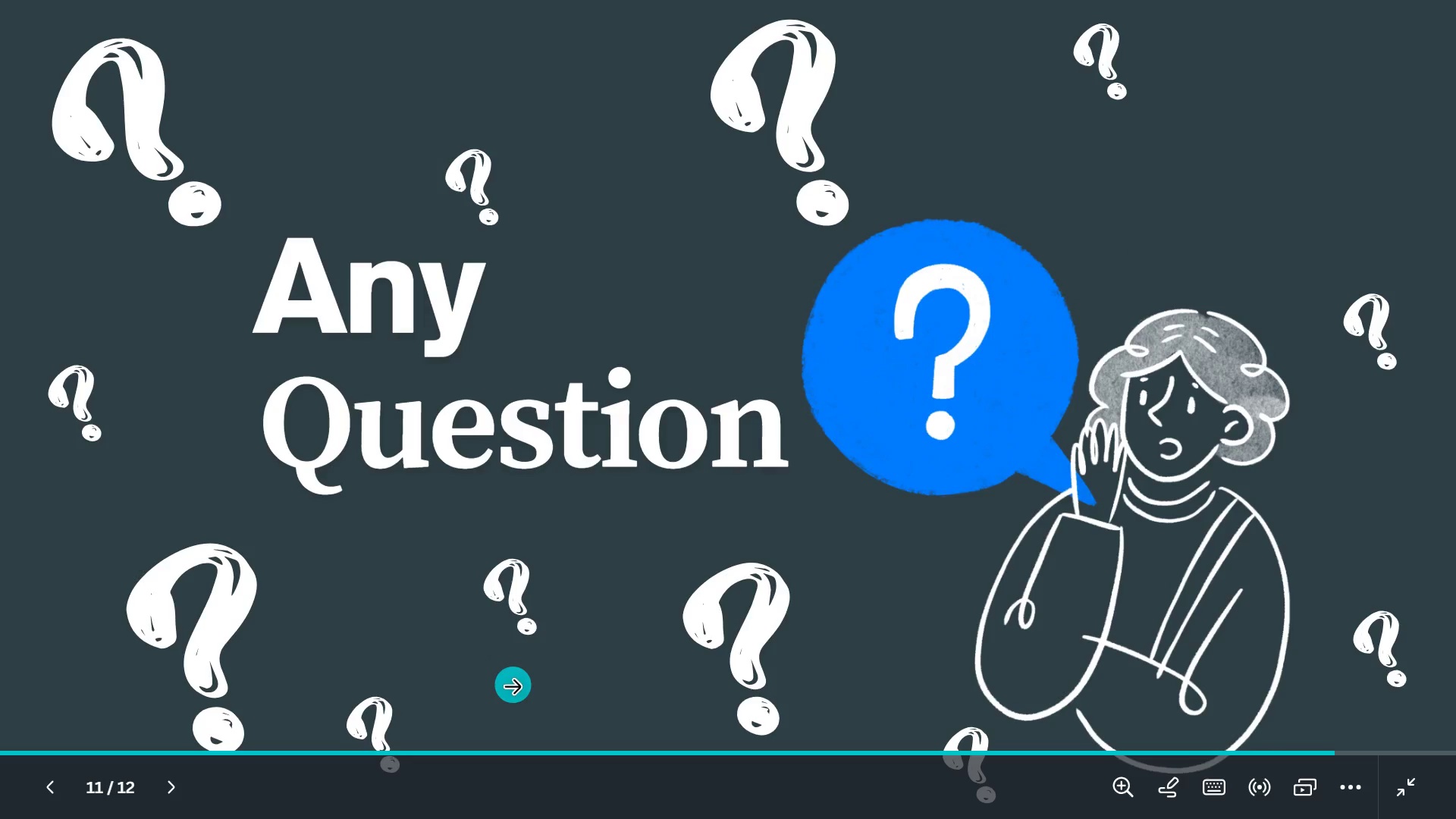 
left_click([500, 696])
 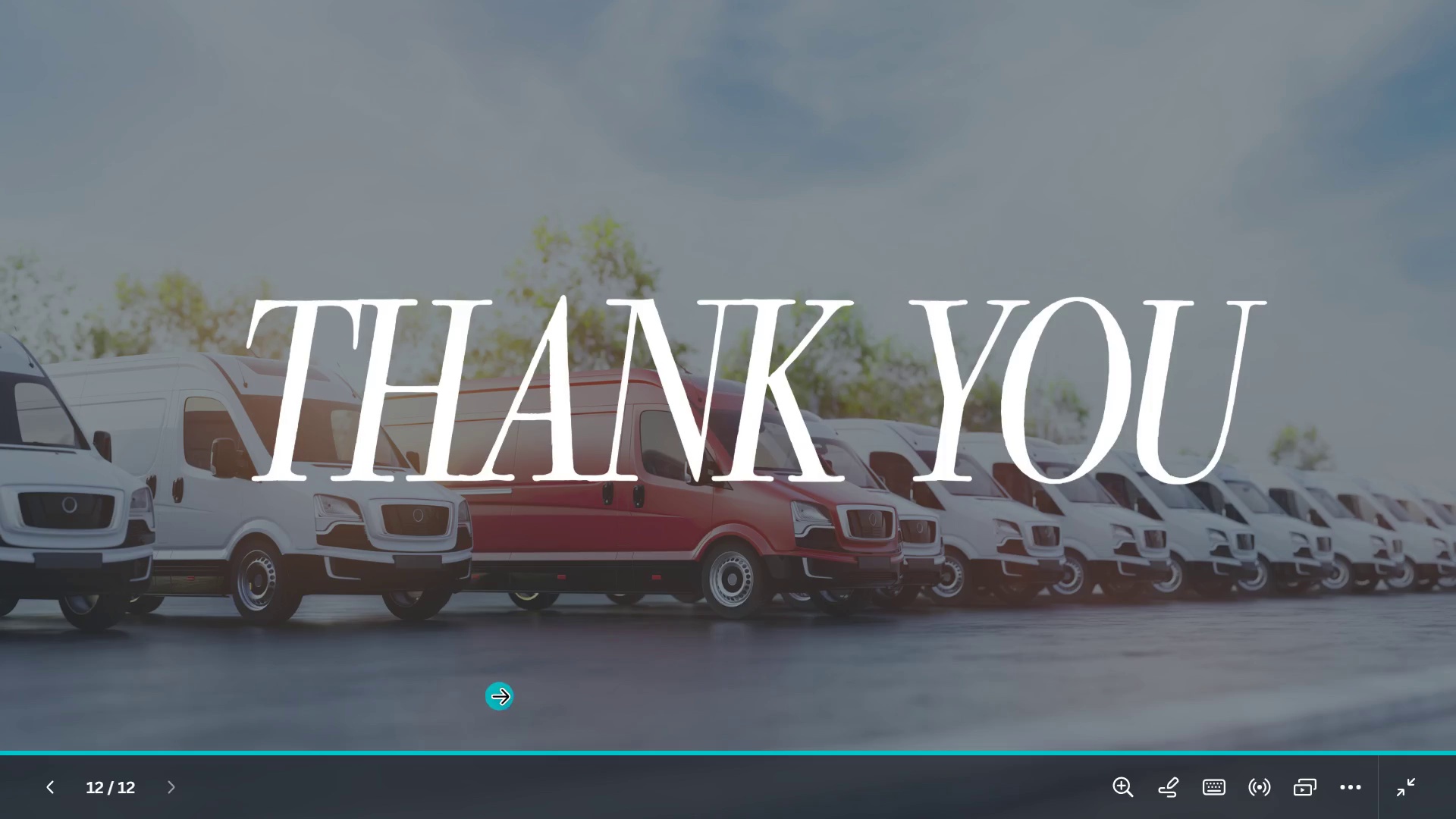 
key(Escape)
 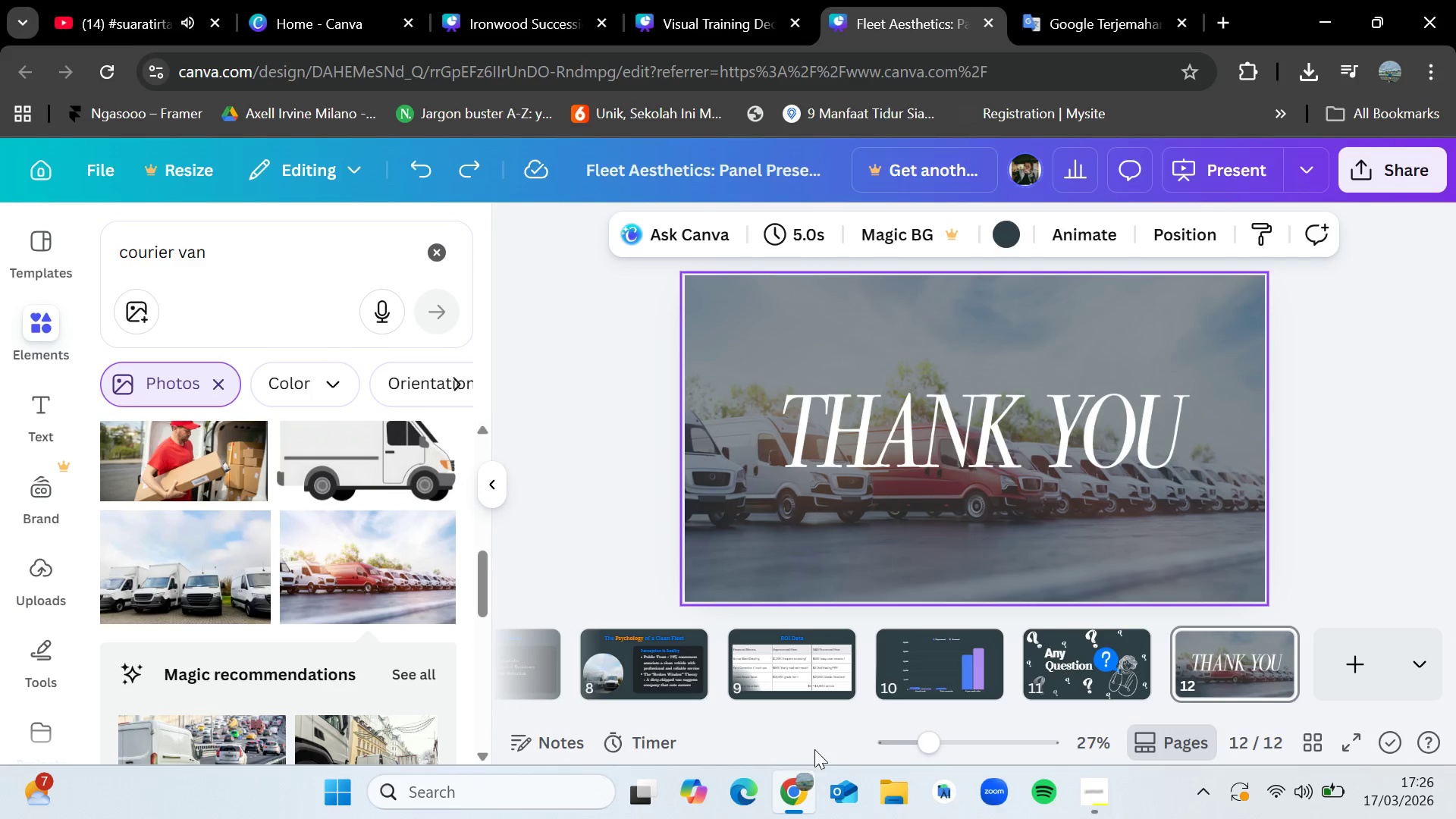 
wait(6.45)
 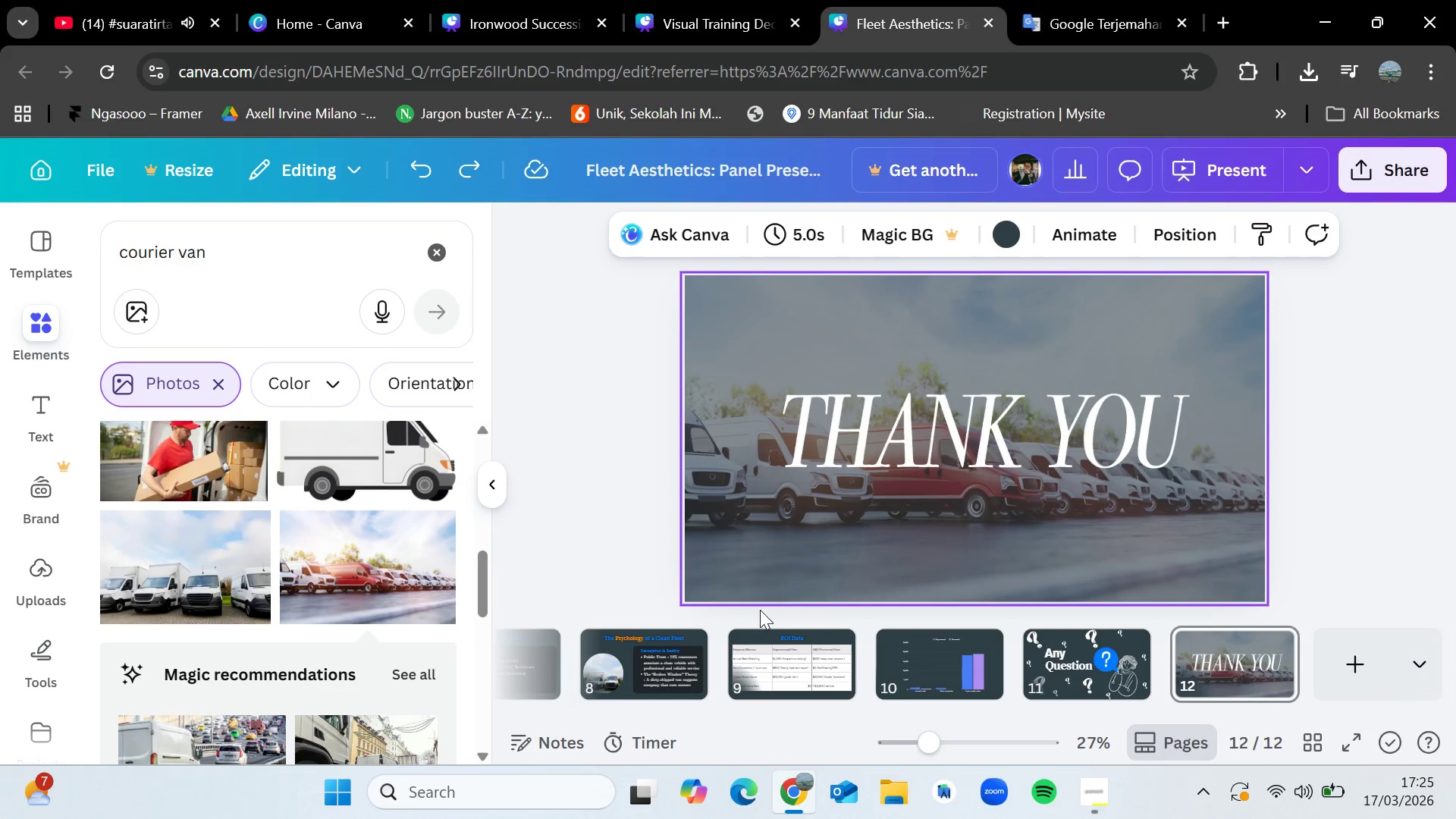 
left_click_drag(start_coordinate=[981, 718], to_coordinate=[490, 686])
 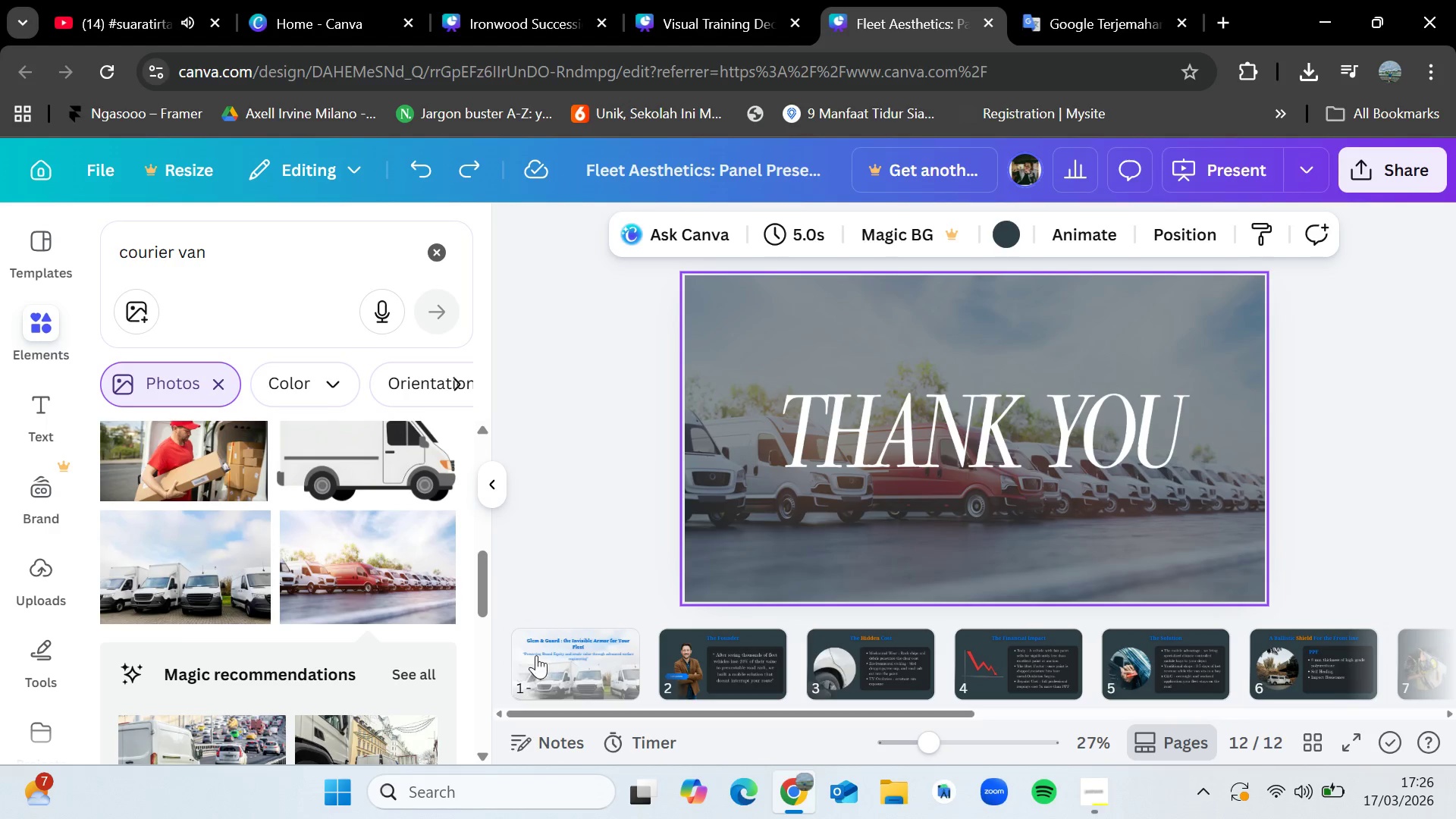 
left_click([536, 655])
 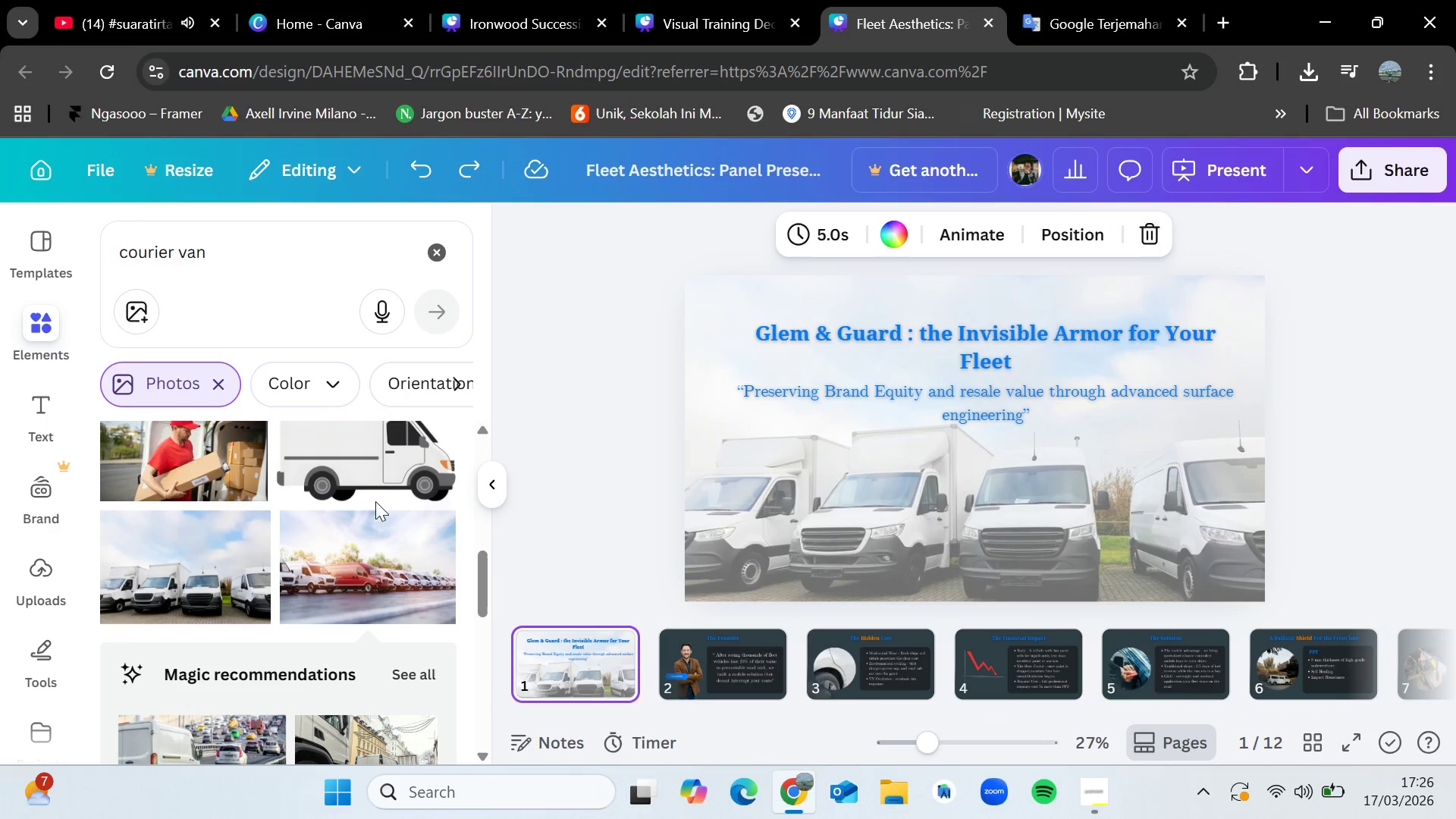 
scroll: coordinate [373, 554], scroll_direction: down, amount: 3.0
 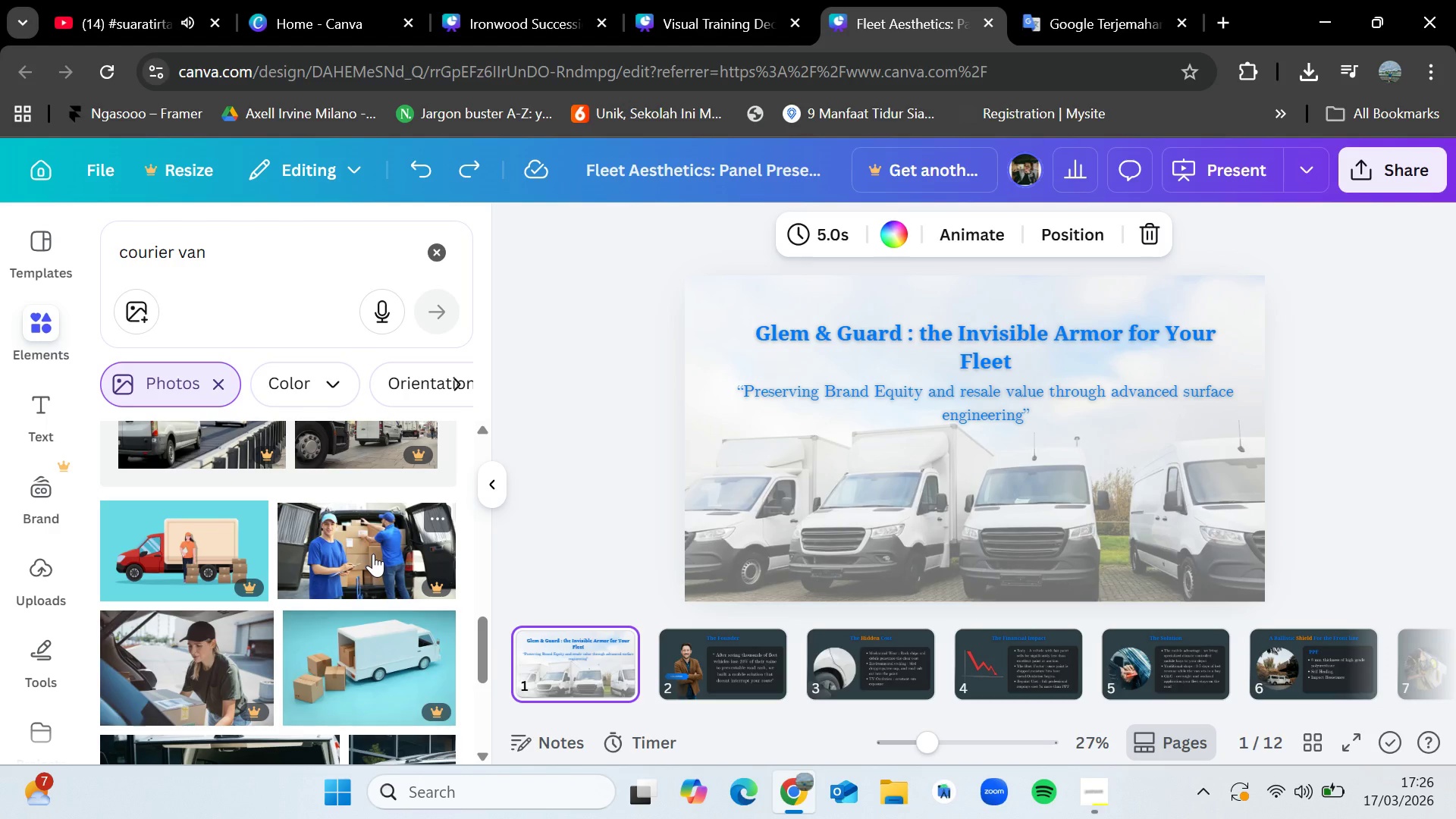 
wait(27.09)
 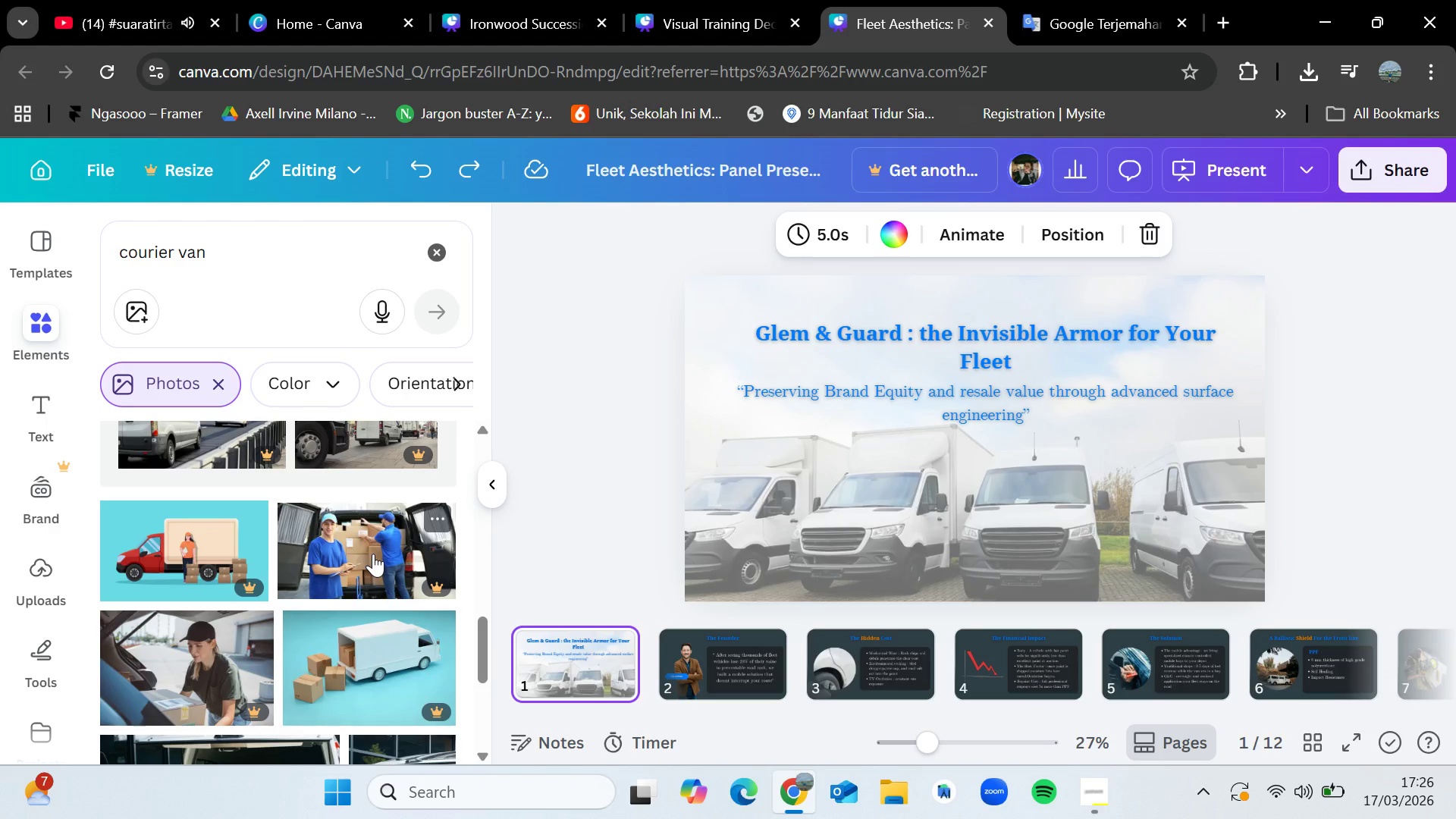 
left_click([1116, 795])